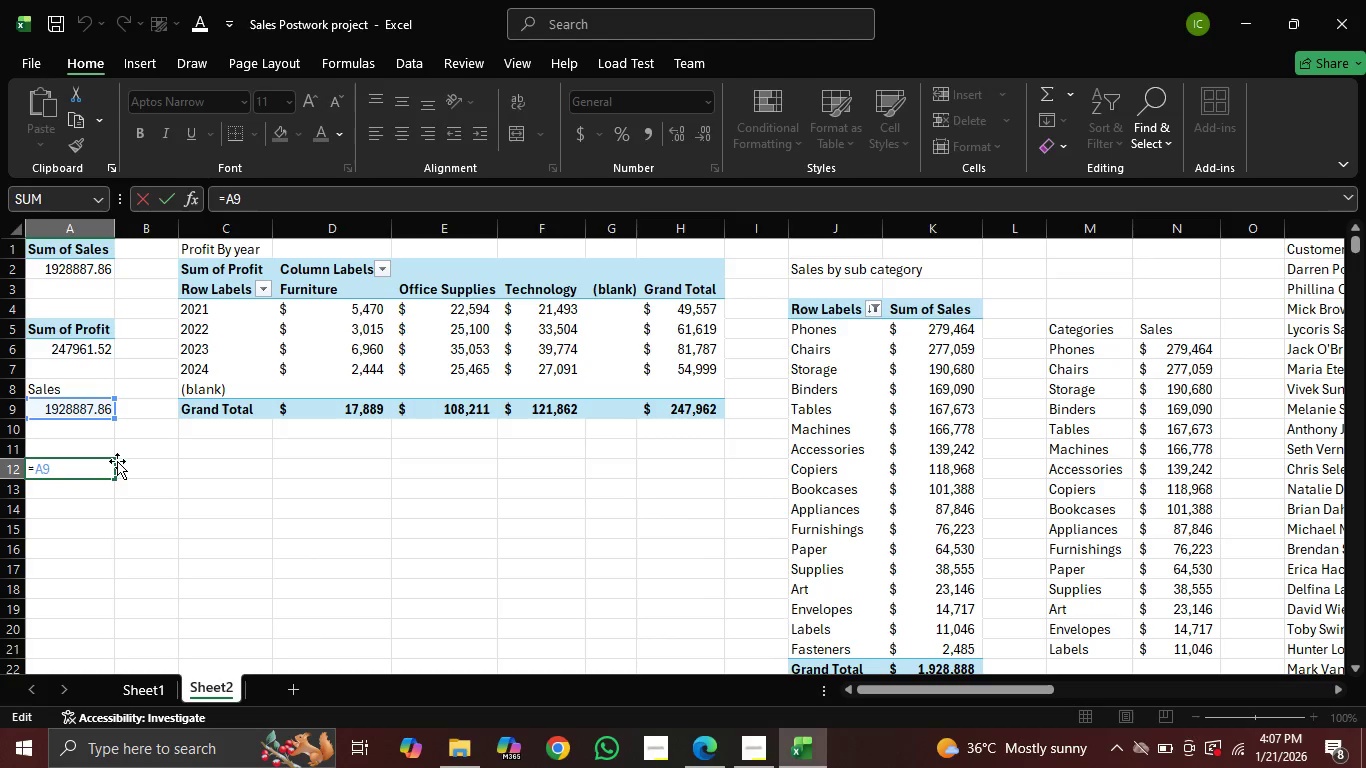 
key(Backspace)
 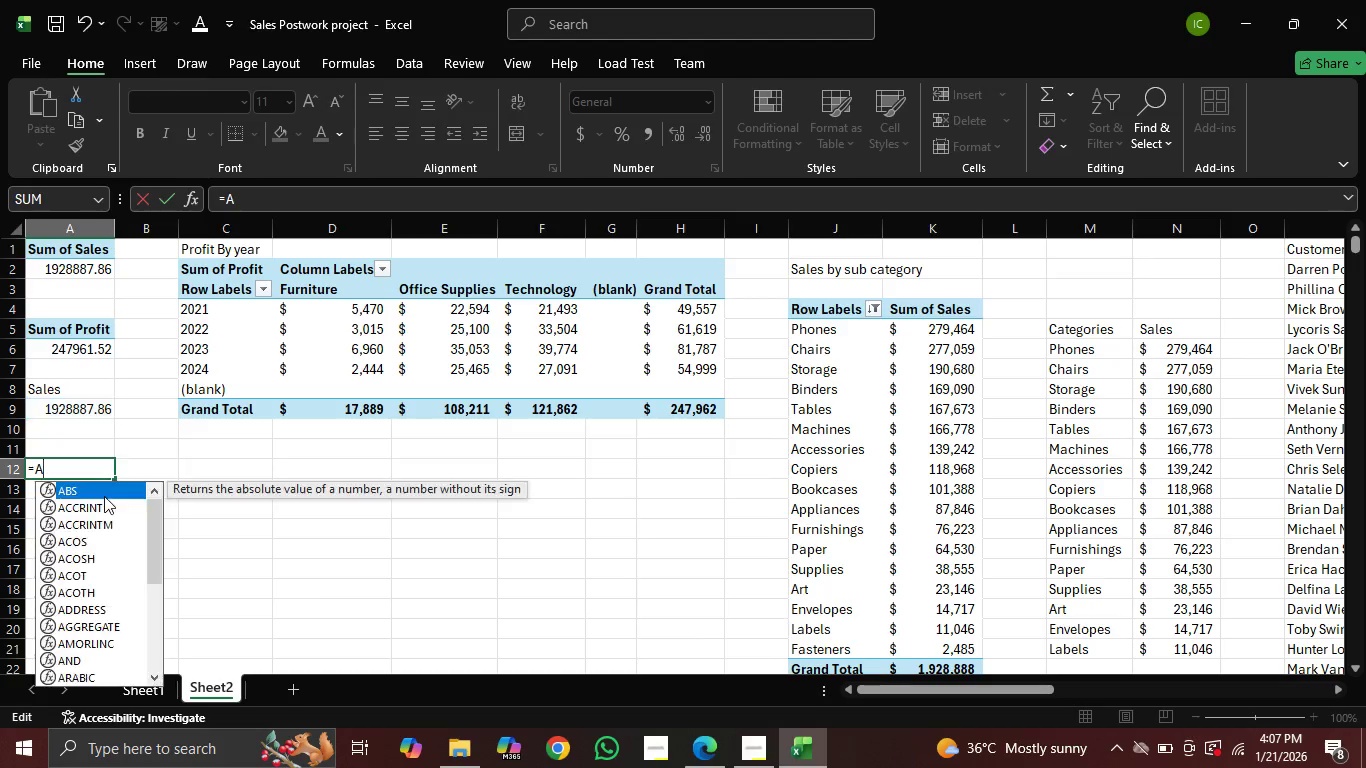 
key(Backspace)
 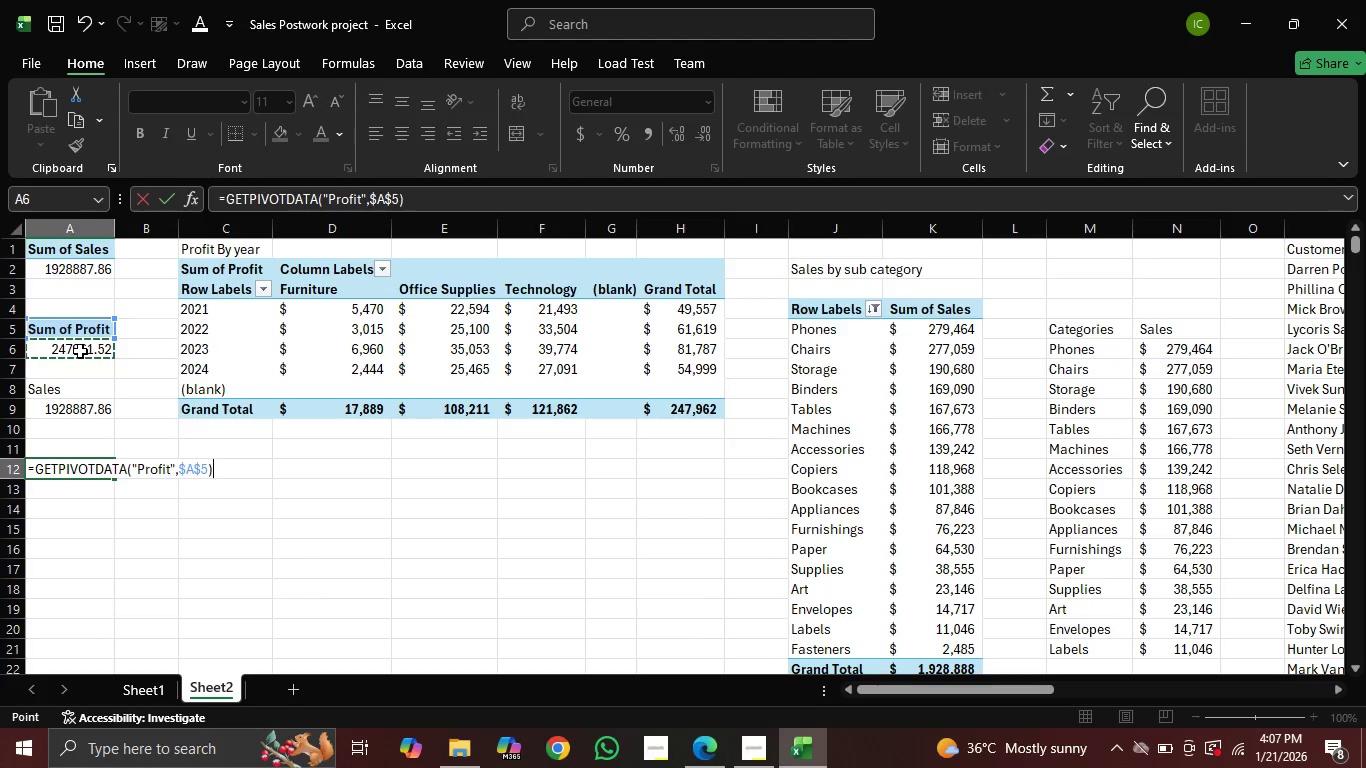 
key(Enter)
 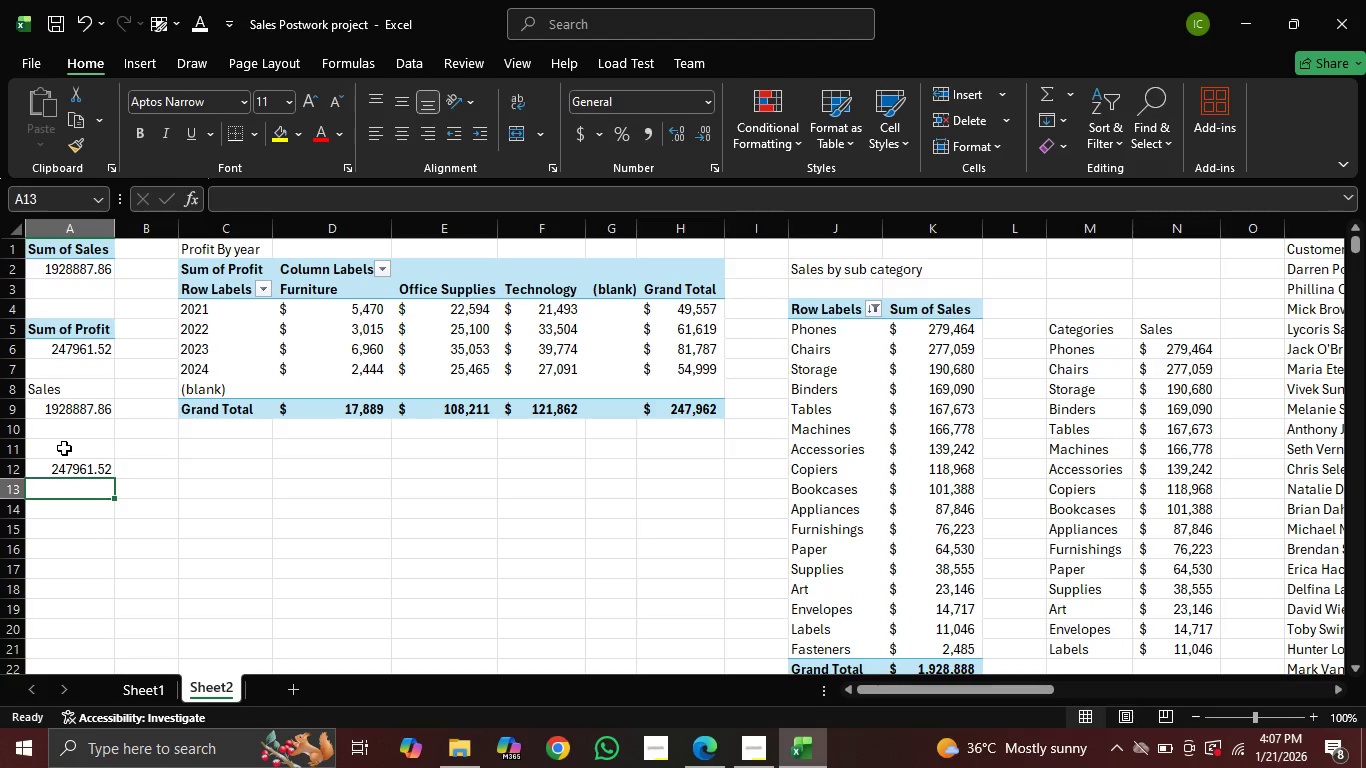 
left_click([66, 451])
 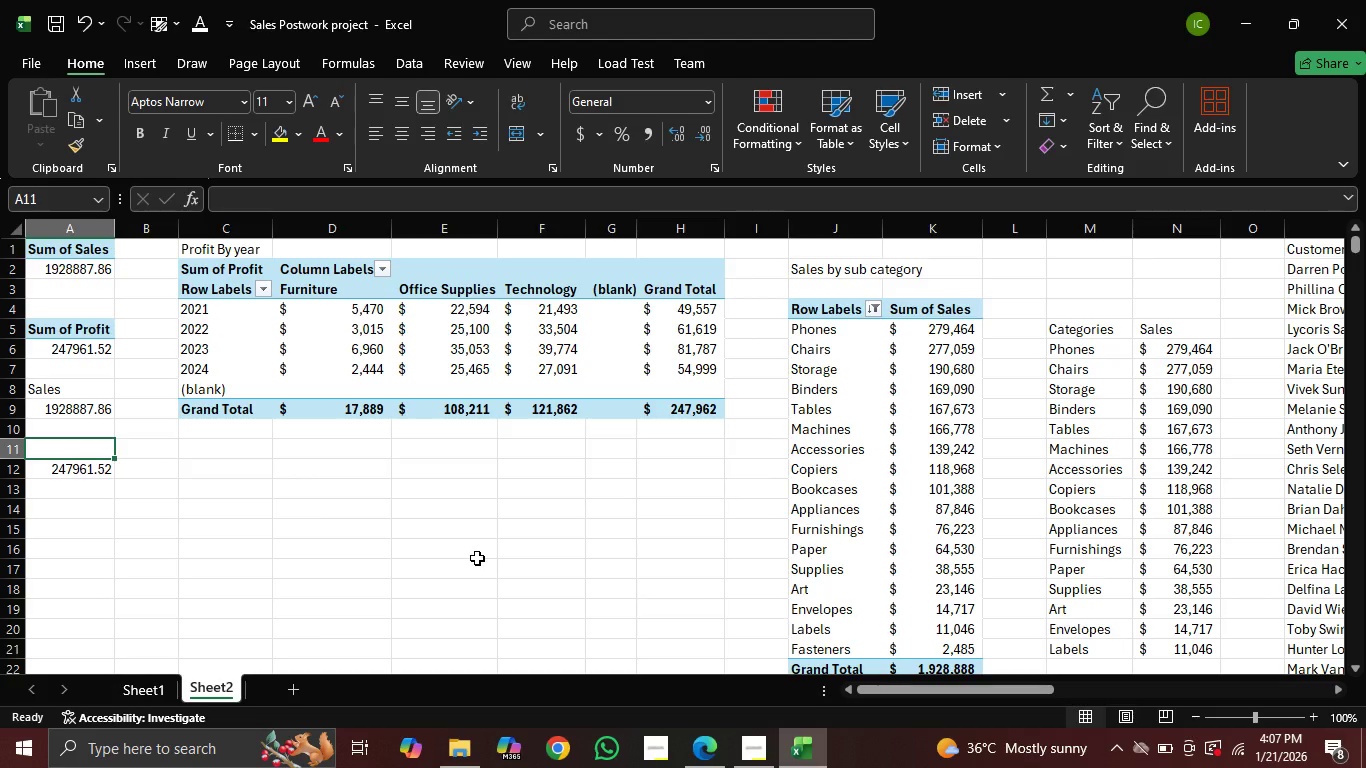 
hold_key(key=ShiftLeft, duration=0.7)
 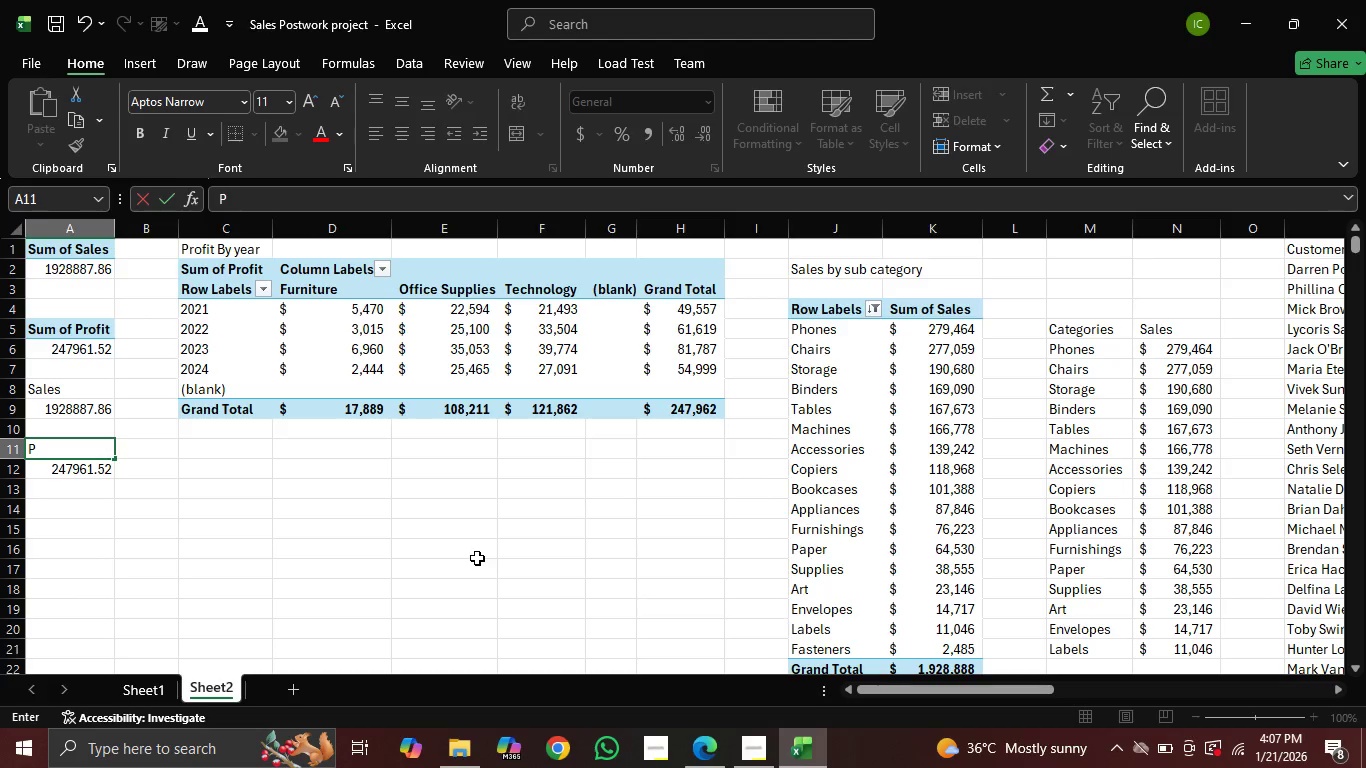 
type(ROFIT)
 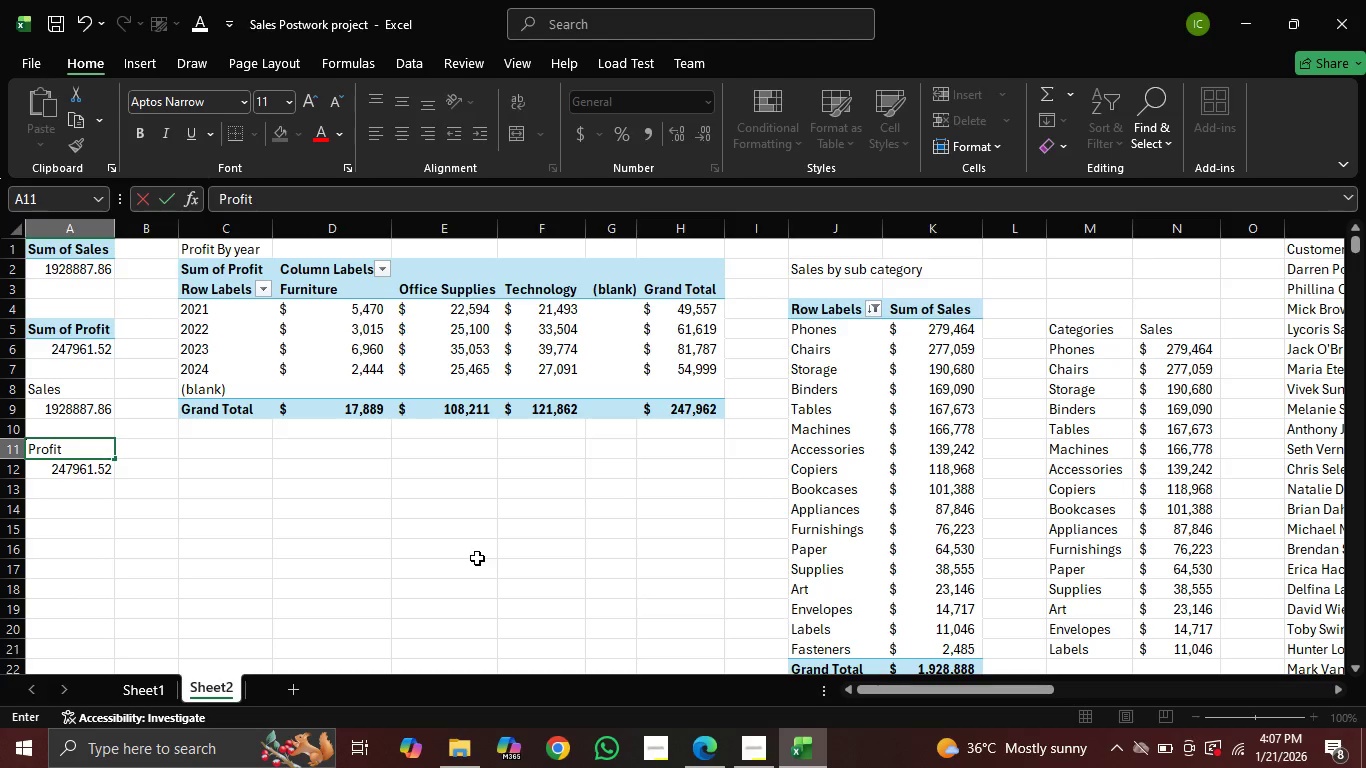 
key(Shift+Enter)
 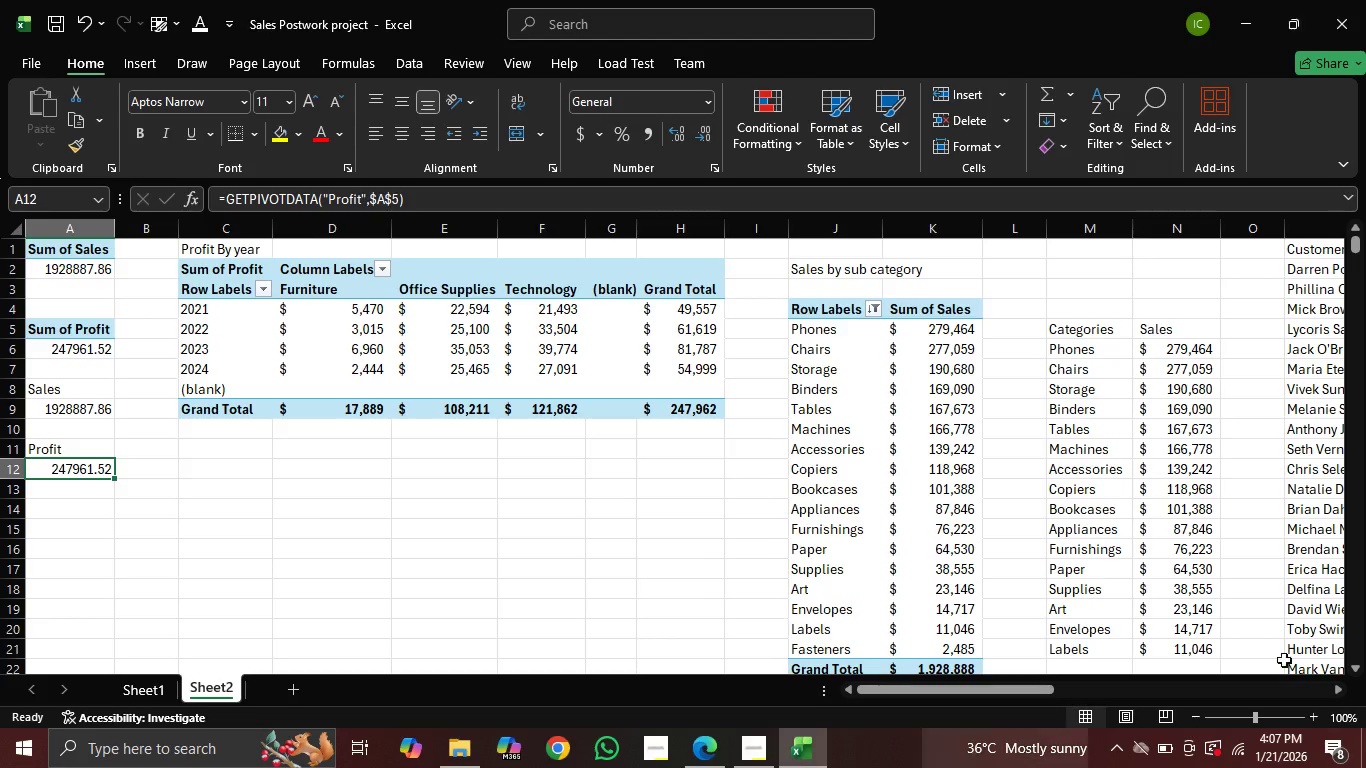 
wait(6.58)
 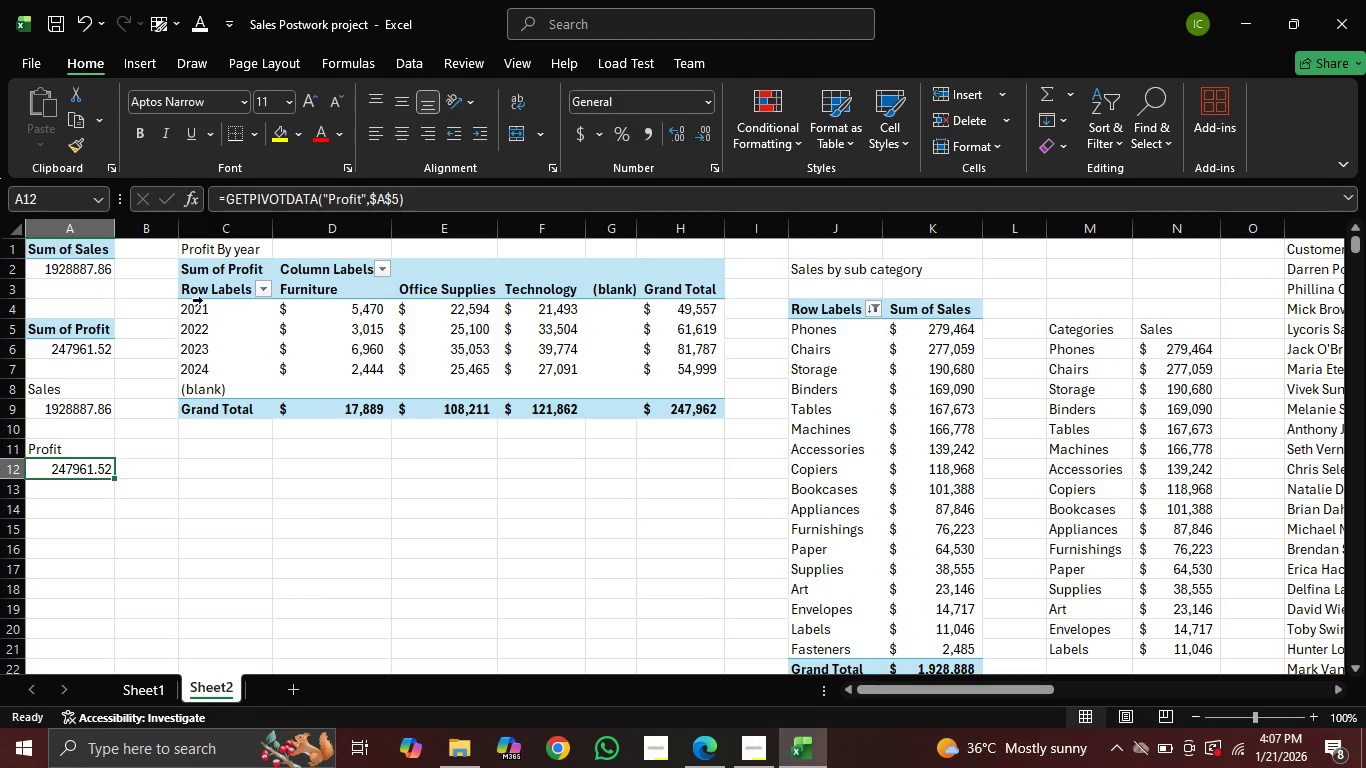 
left_click([560, 146])
 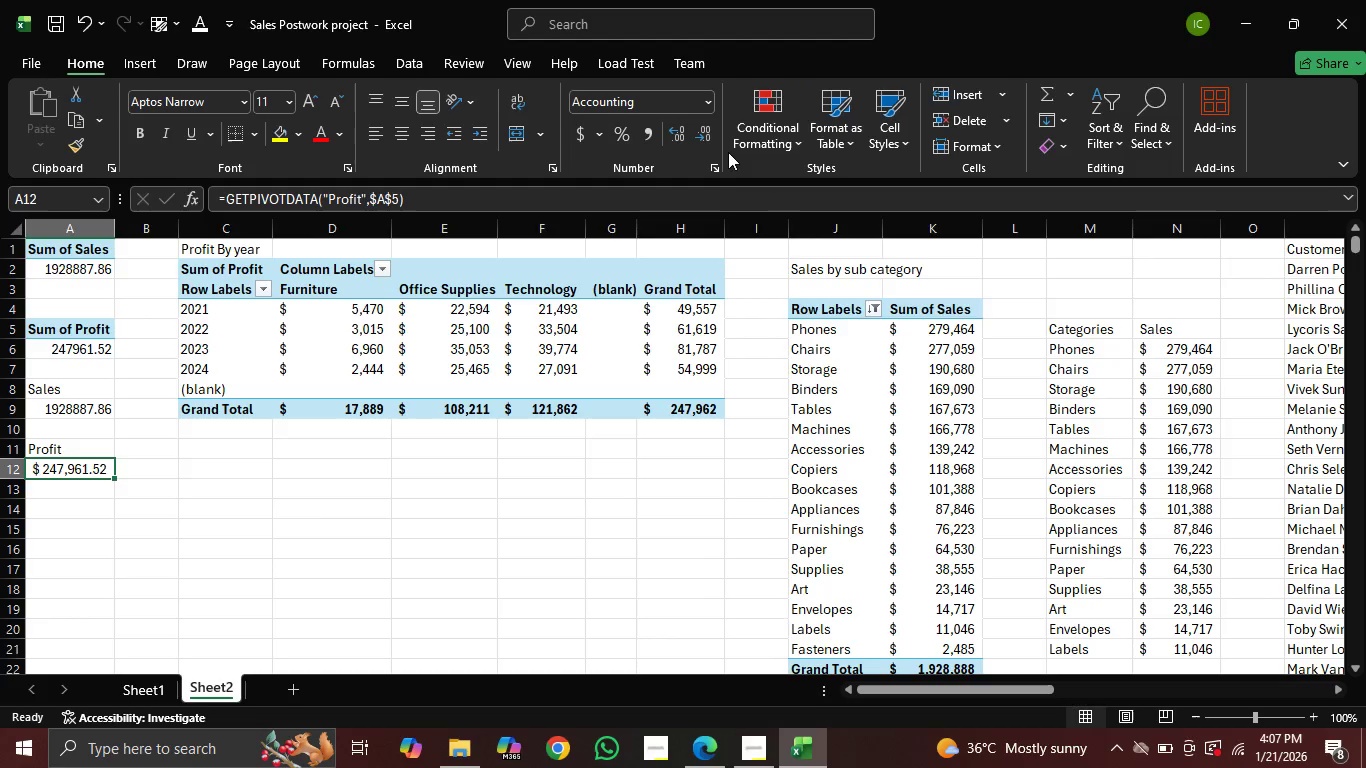 
left_click([709, 123])
 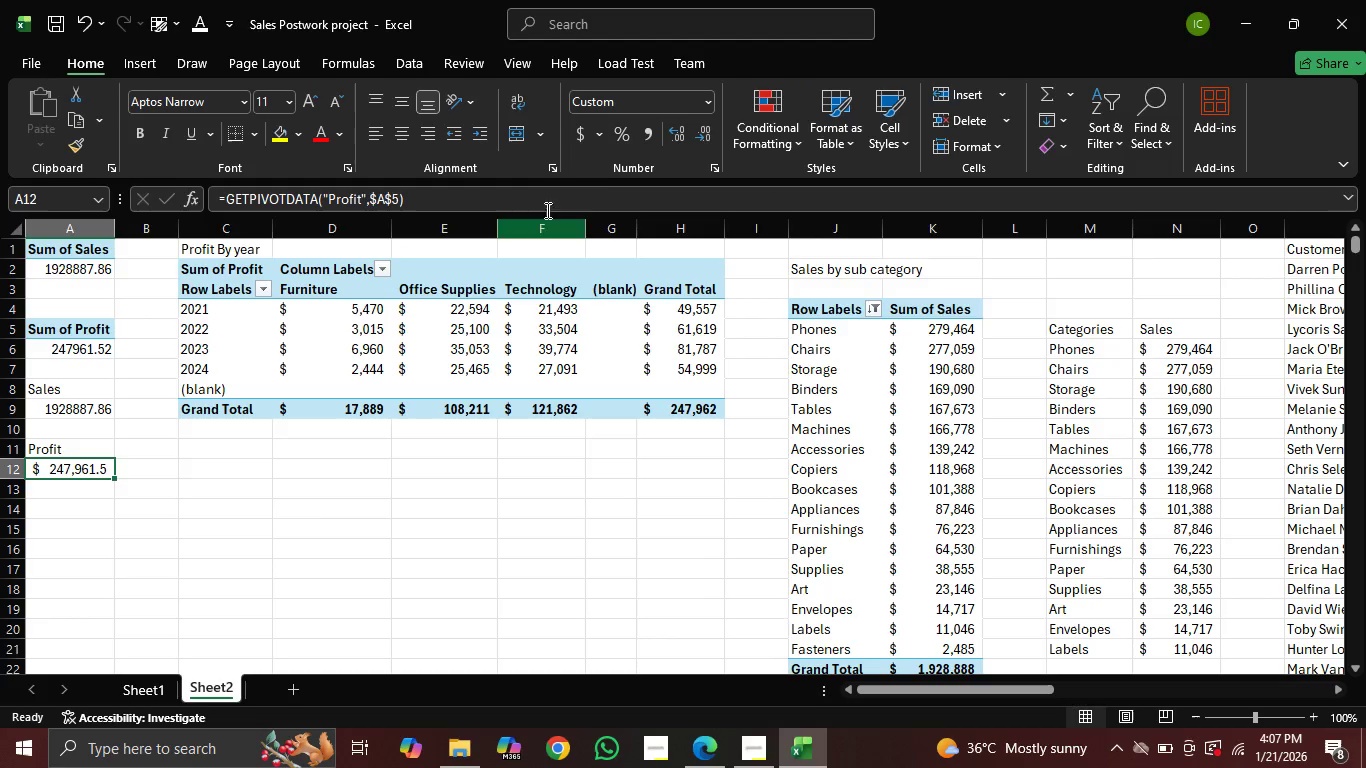 
left_click([700, 130])
 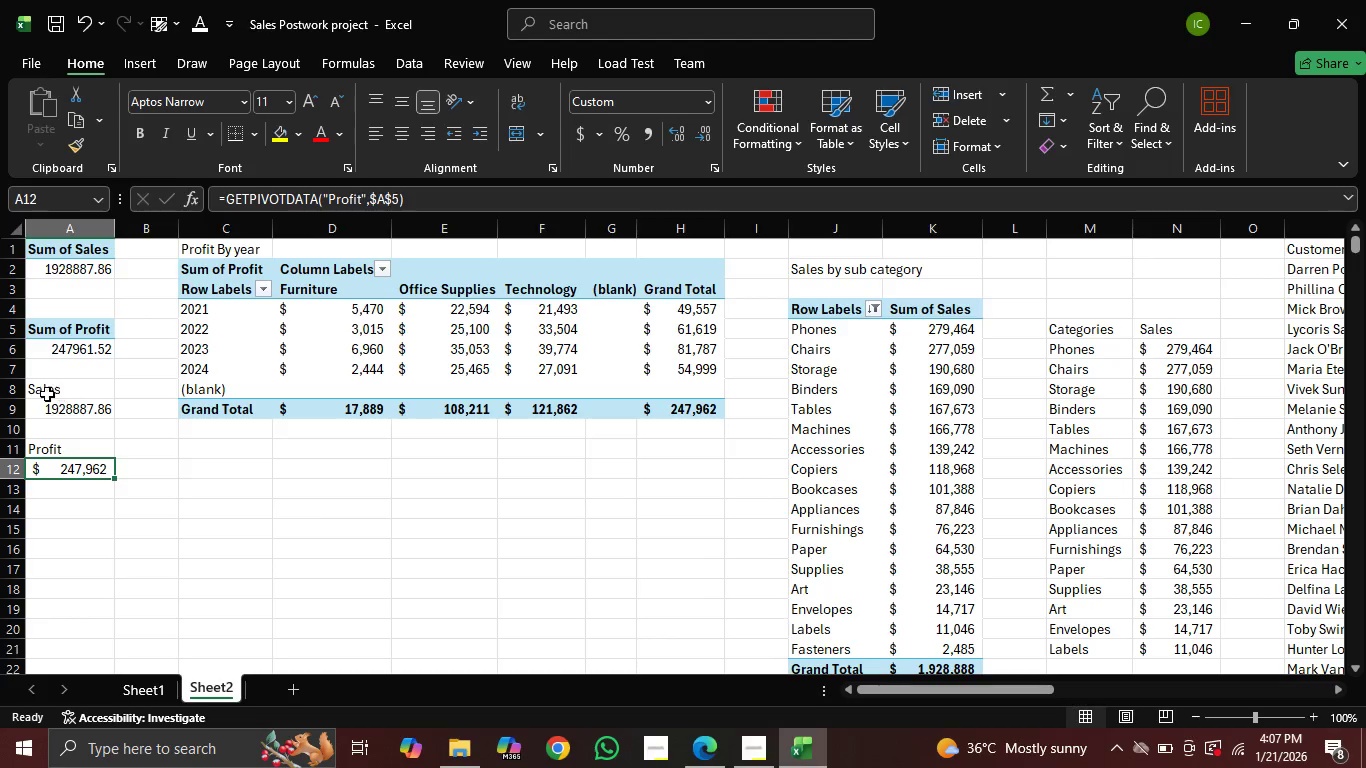 
left_click([38, 407])
 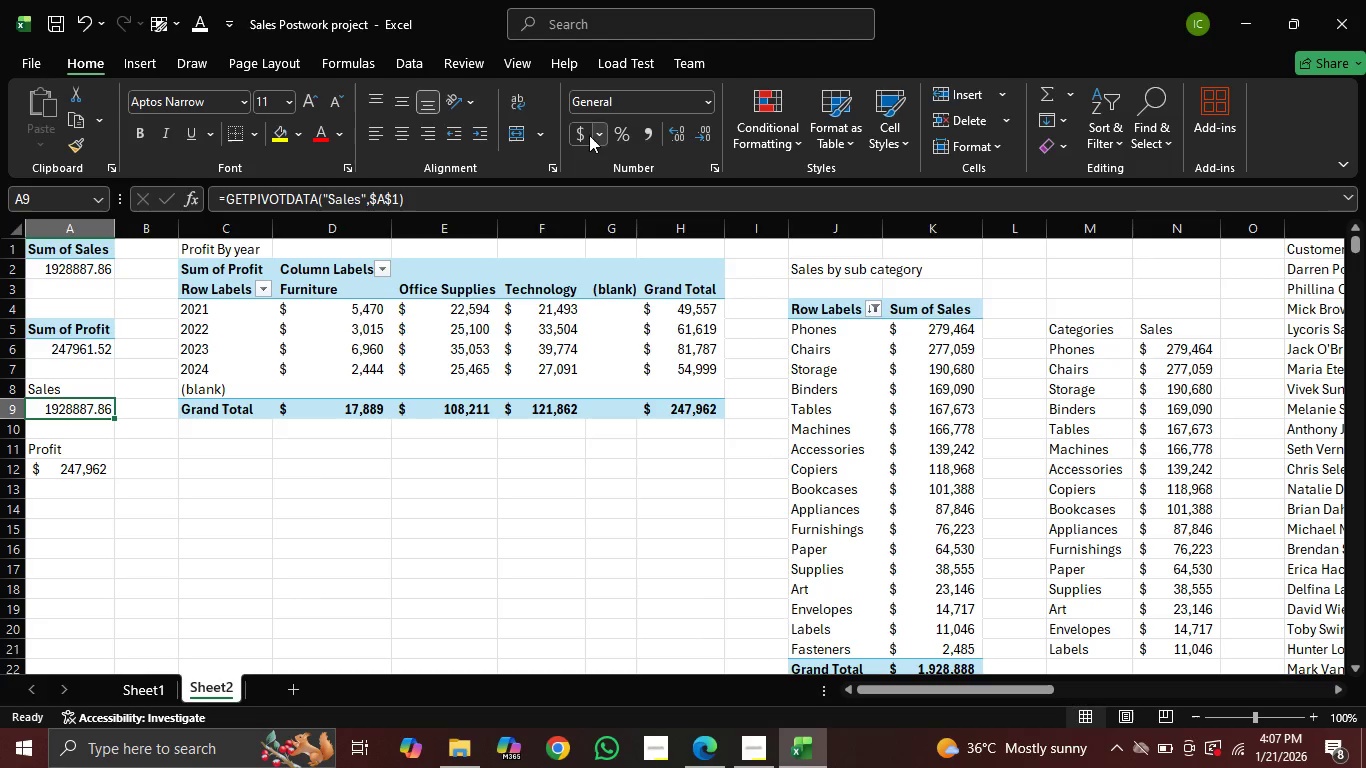 
left_click([578, 127])
 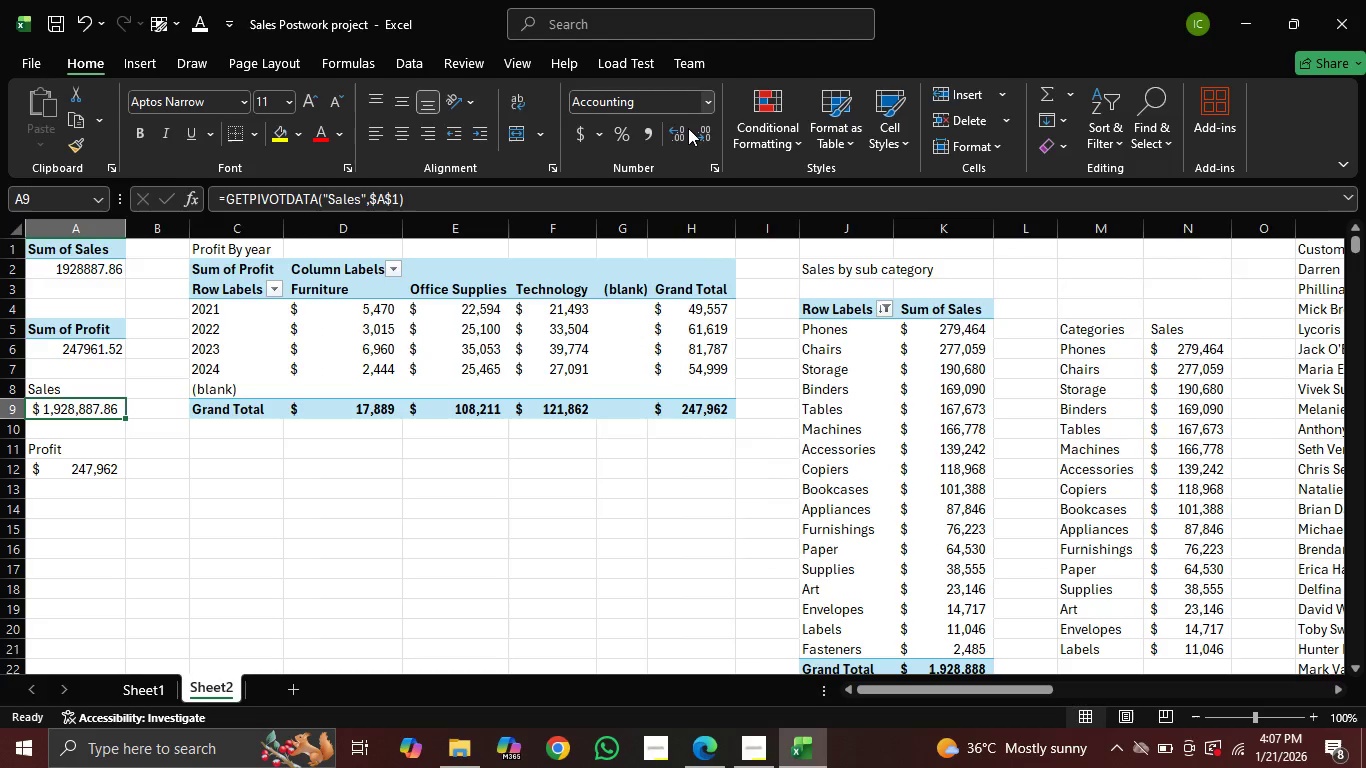 
left_click([708, 130])
 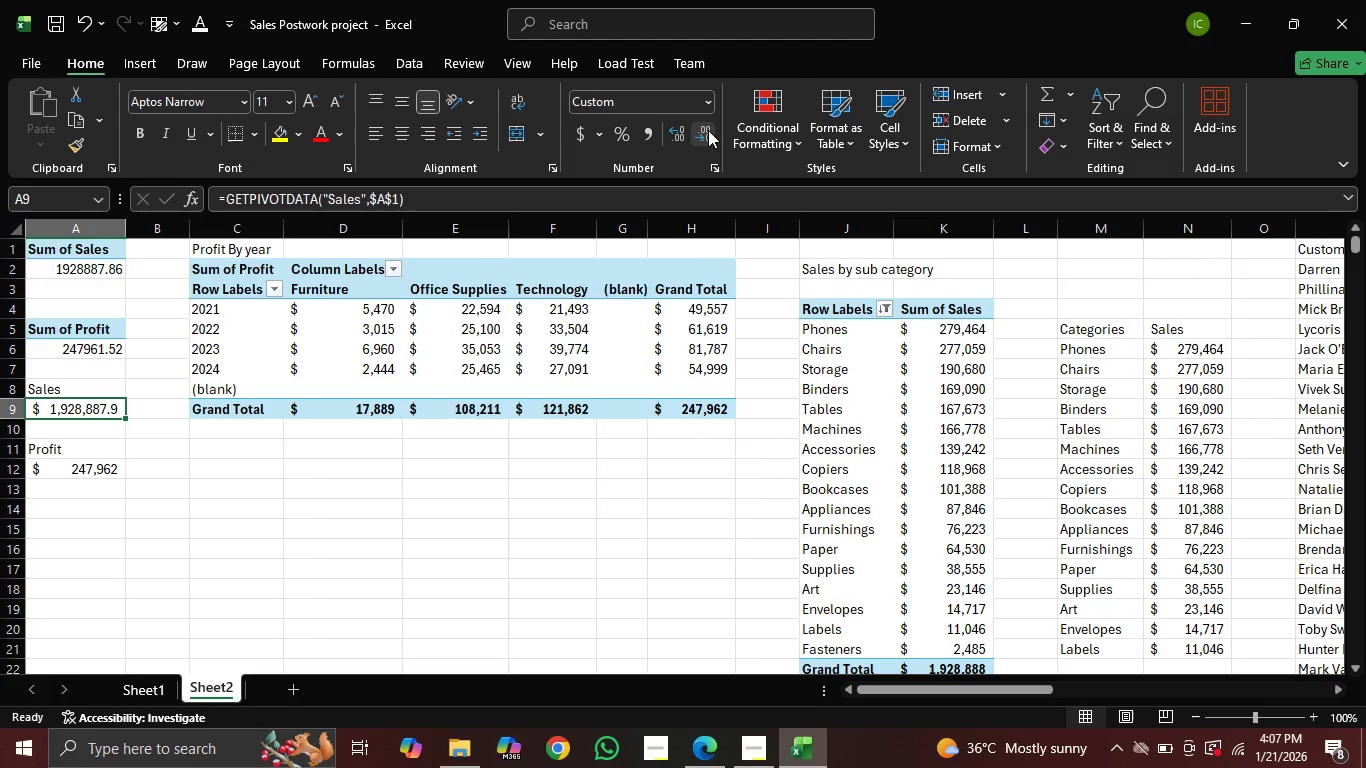 
left_click([708, 130])
 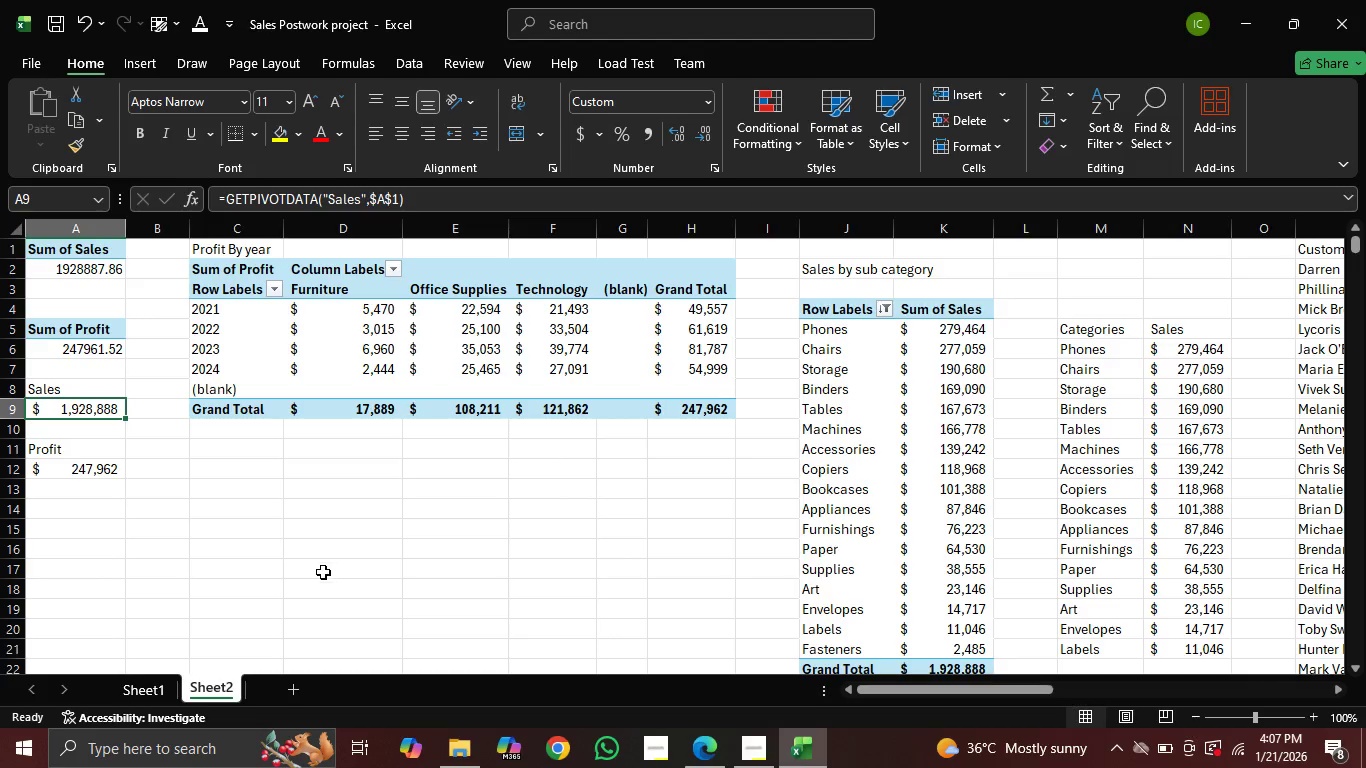 
wait(13.88)
 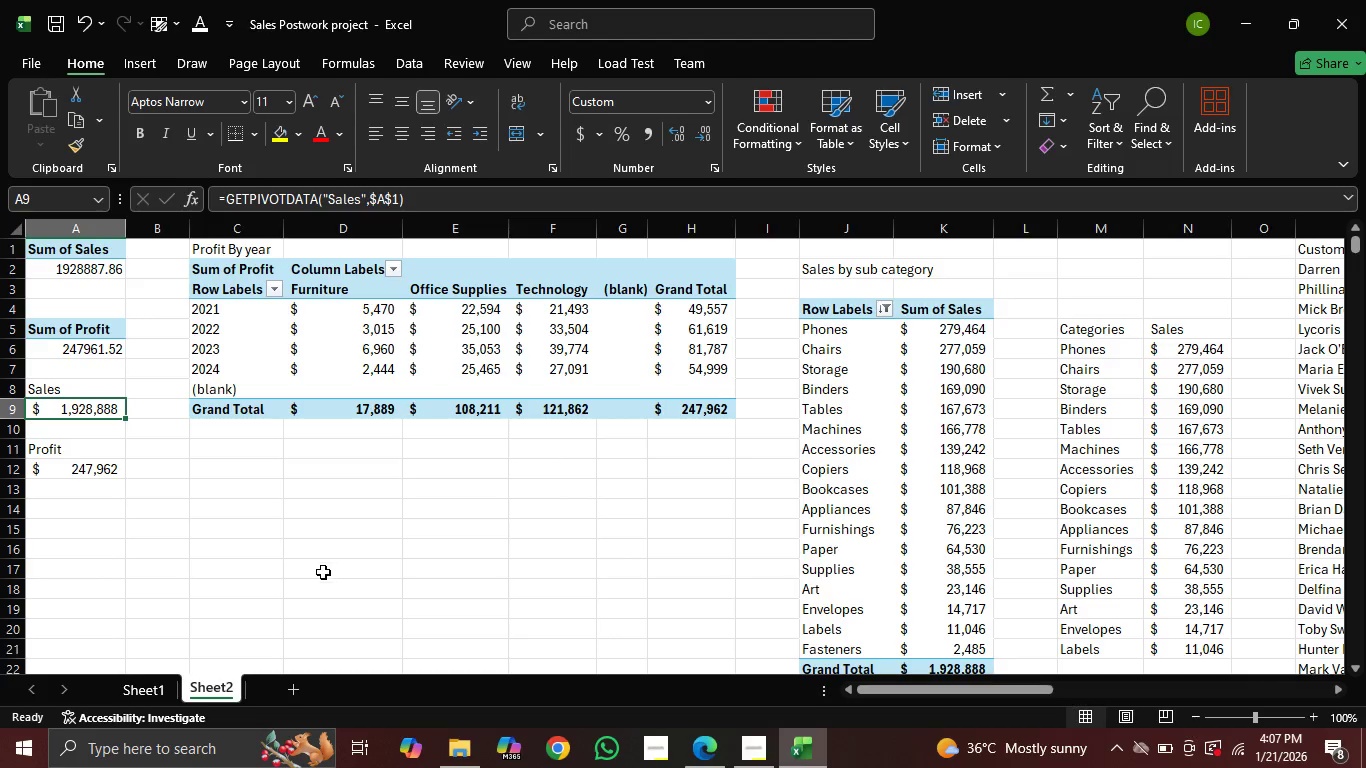 
left_click([344, 499])
 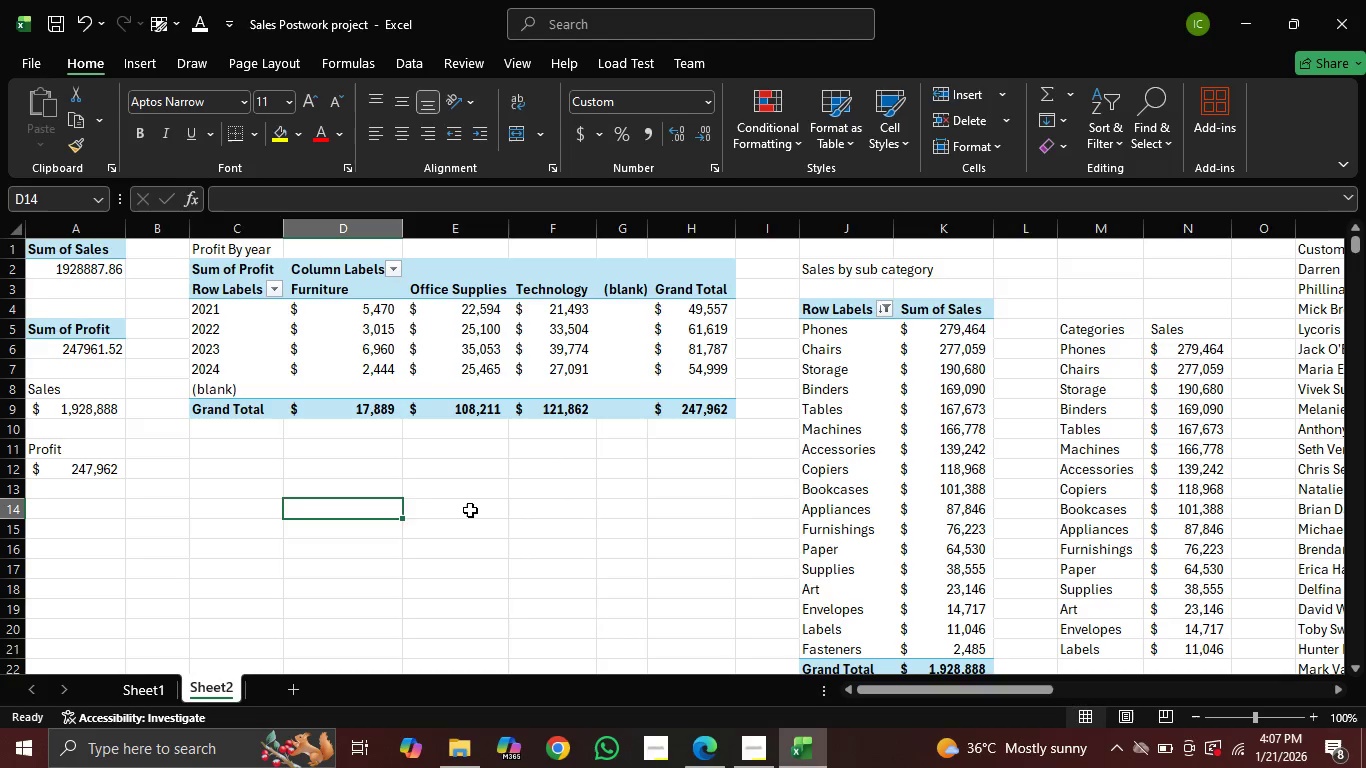 
left_click([484, 510])
 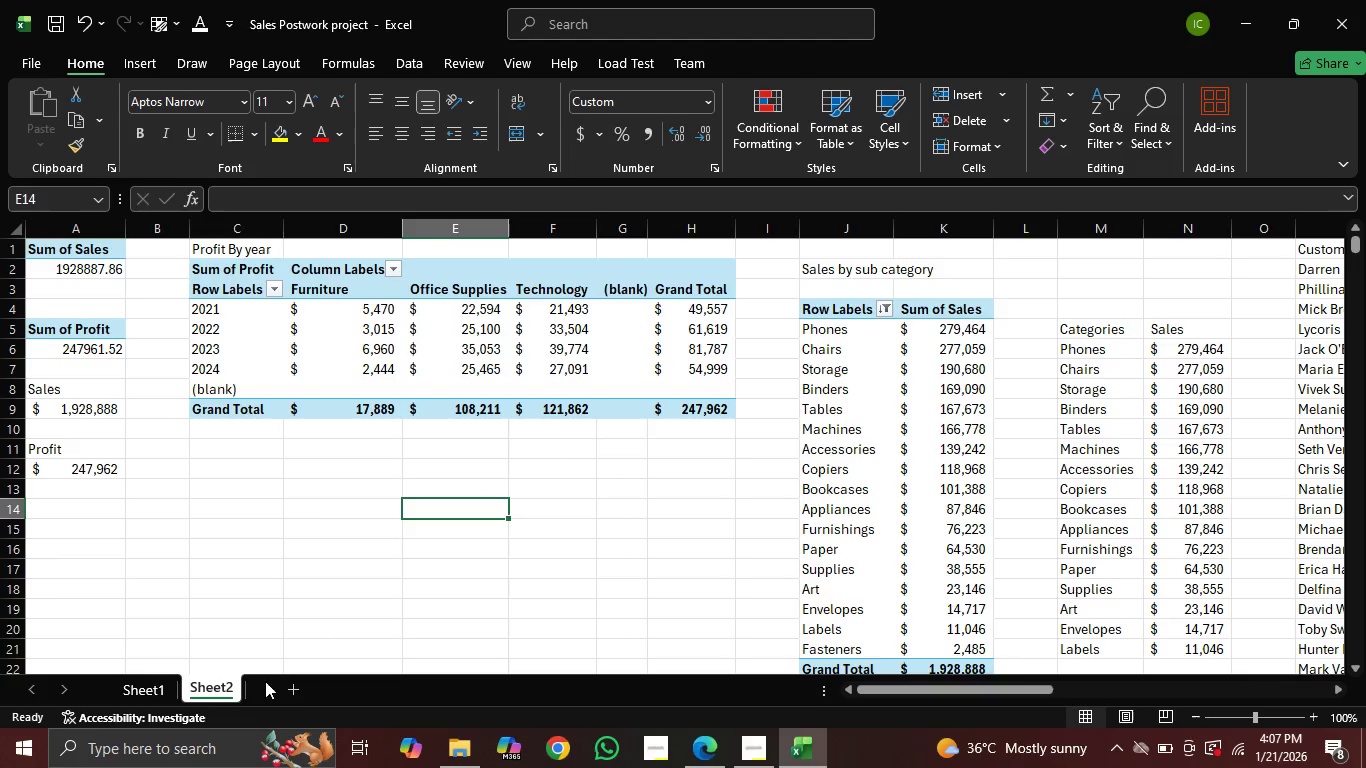 
left_click([293, 692])
 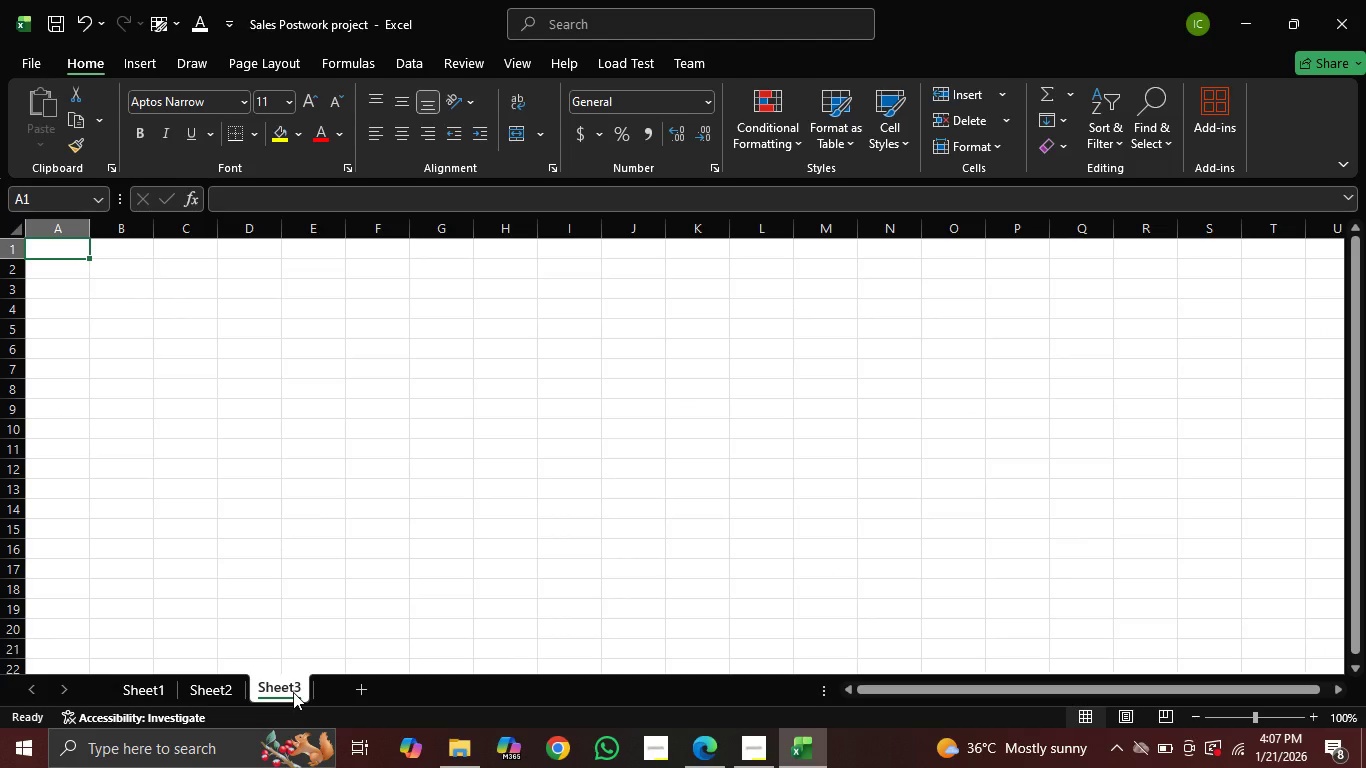 
type(S)
key(Backspace)
type(Da)
 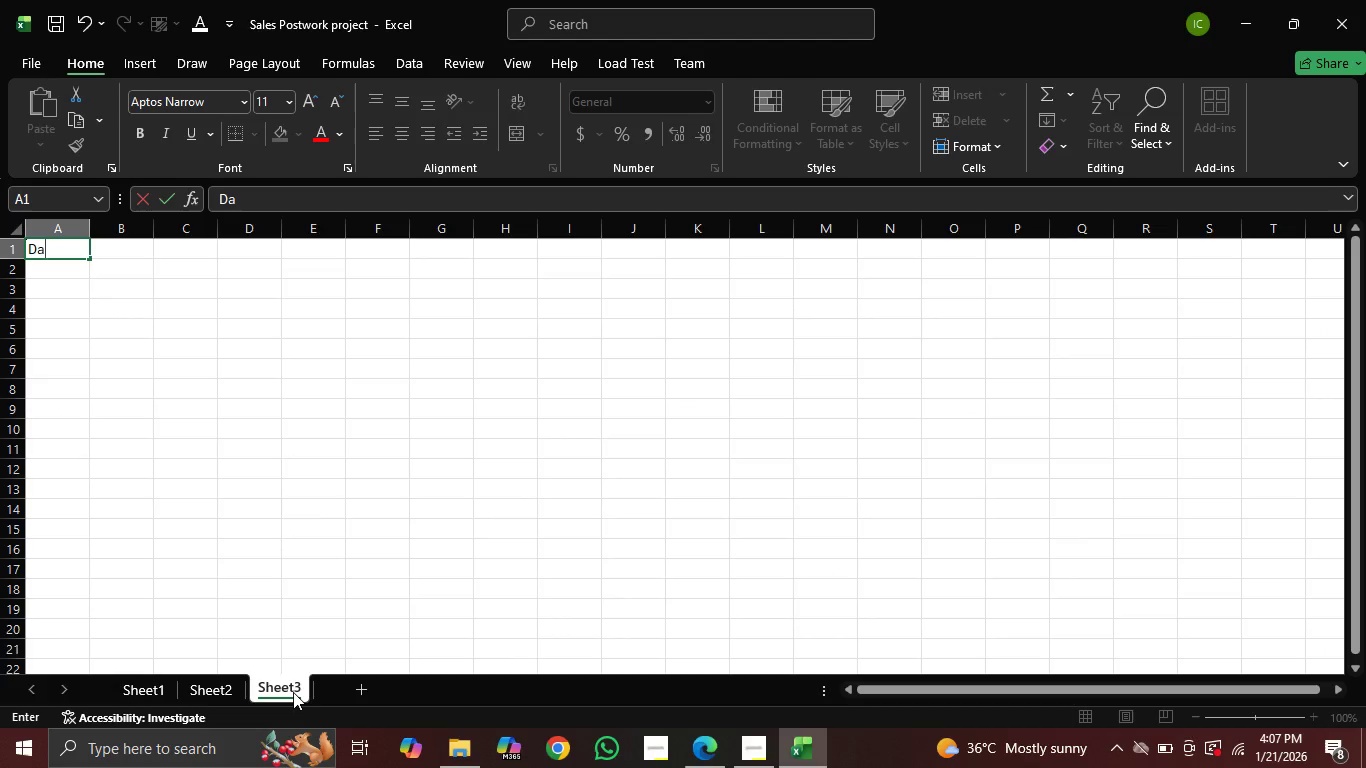 
double_click([293, 692])
 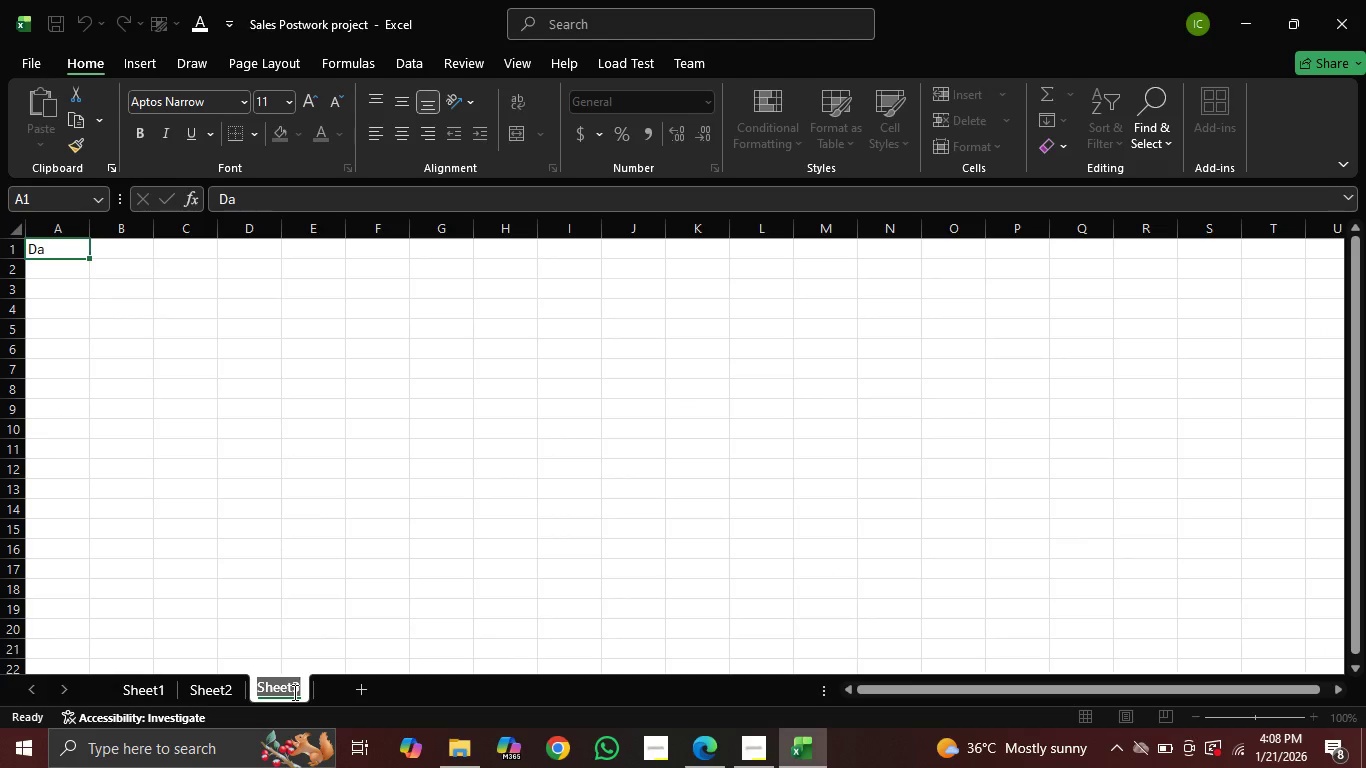 
key(Backspace)
type(Dashboard)
 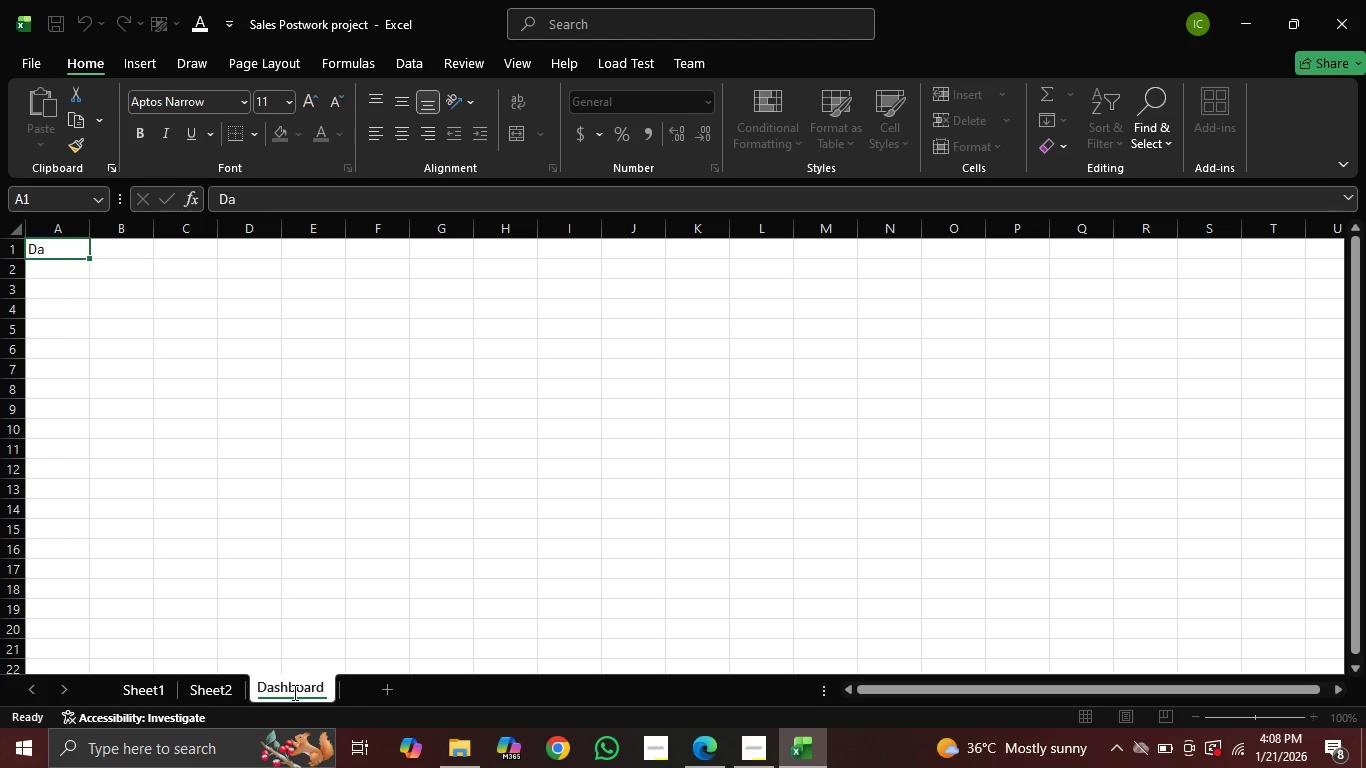 
key(Enter)
 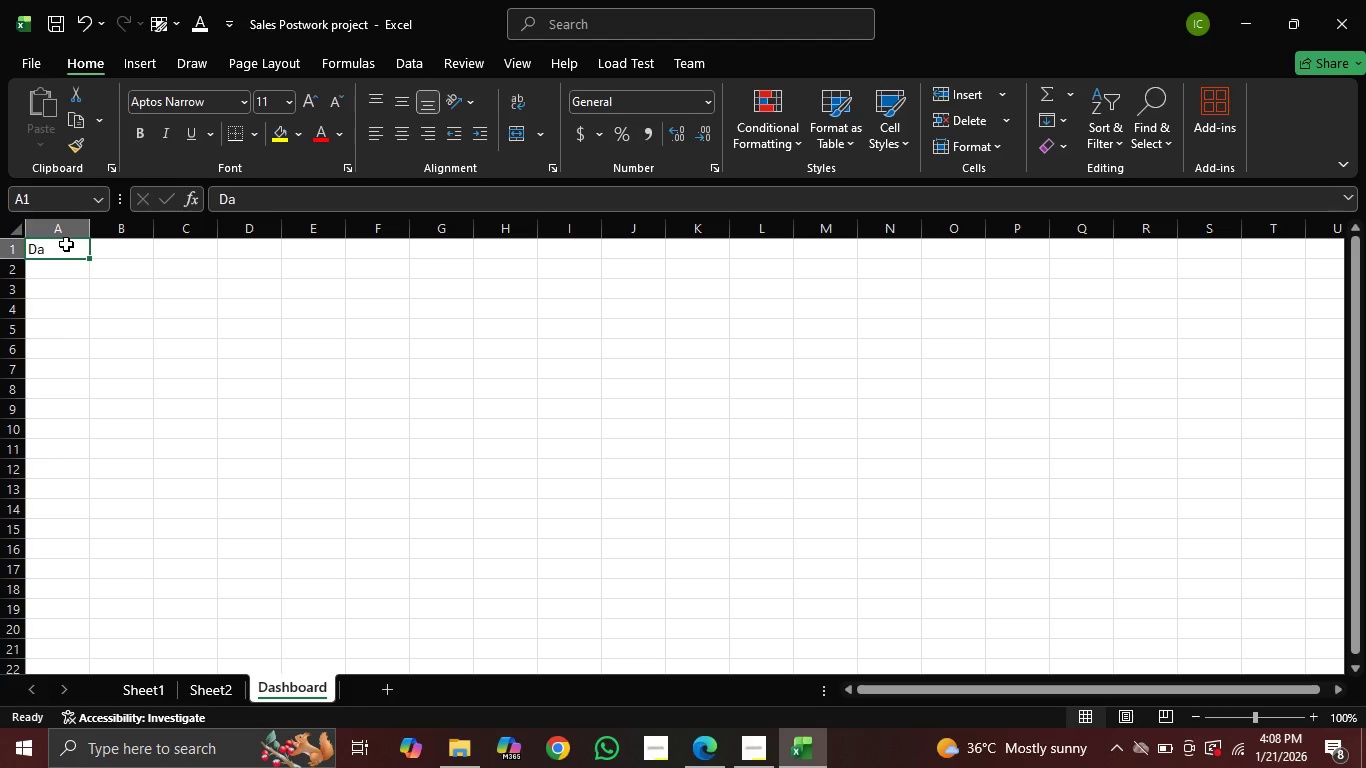 
key(Backspace)
 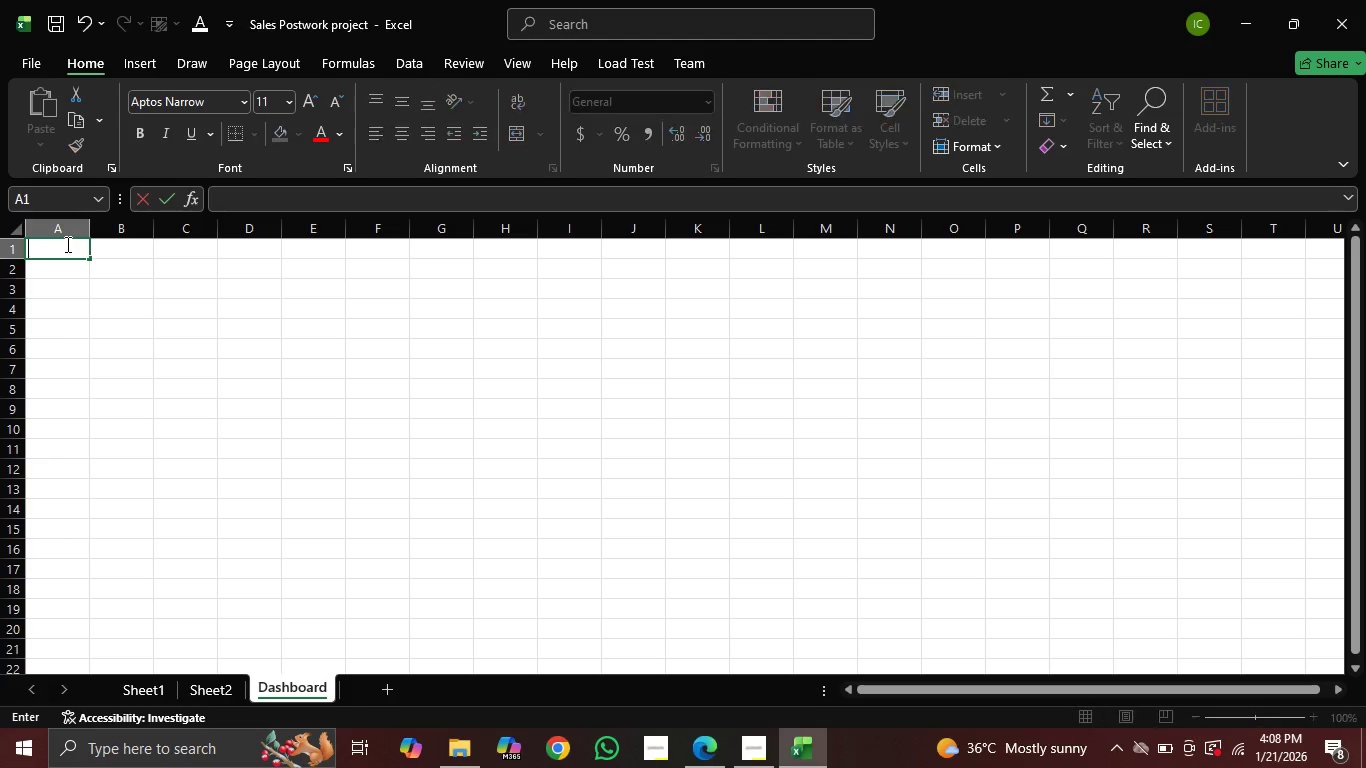 
key(Backspace)
 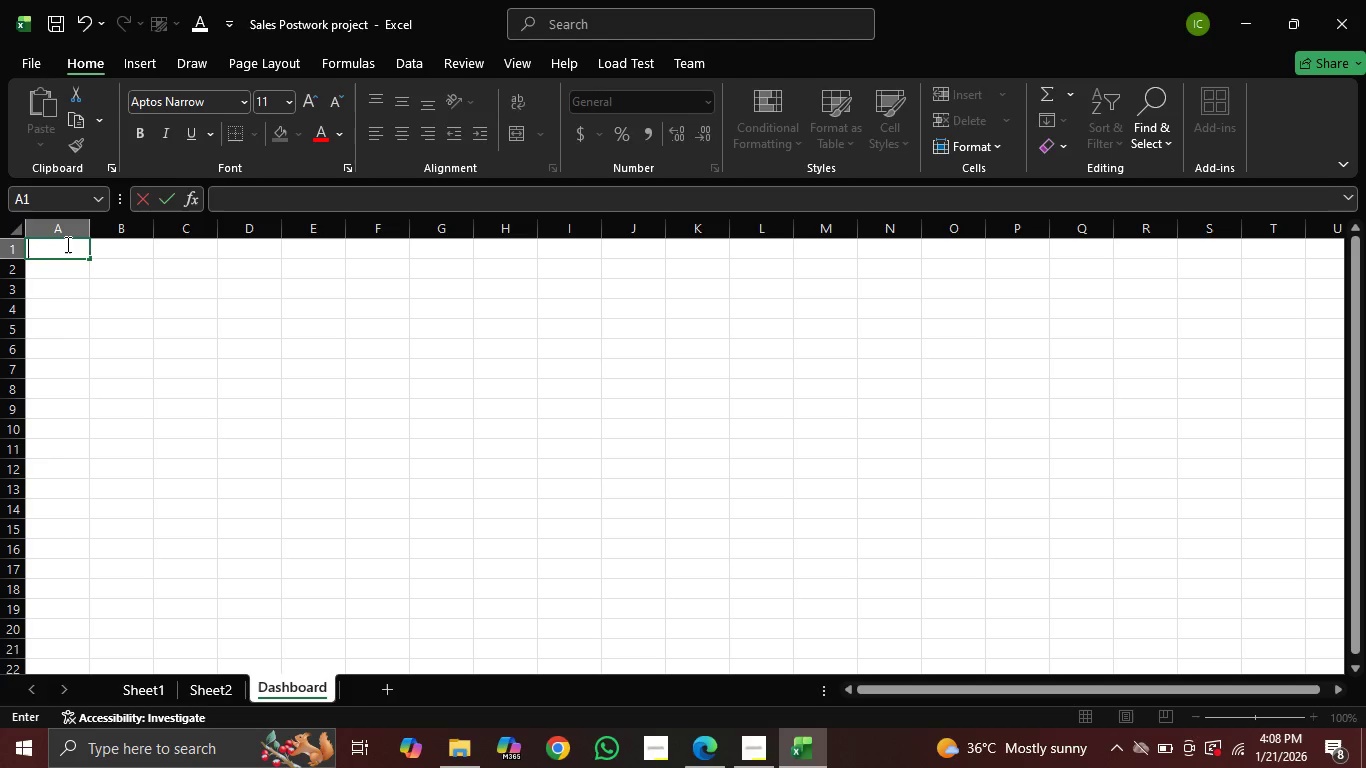 
key(Backspace)
 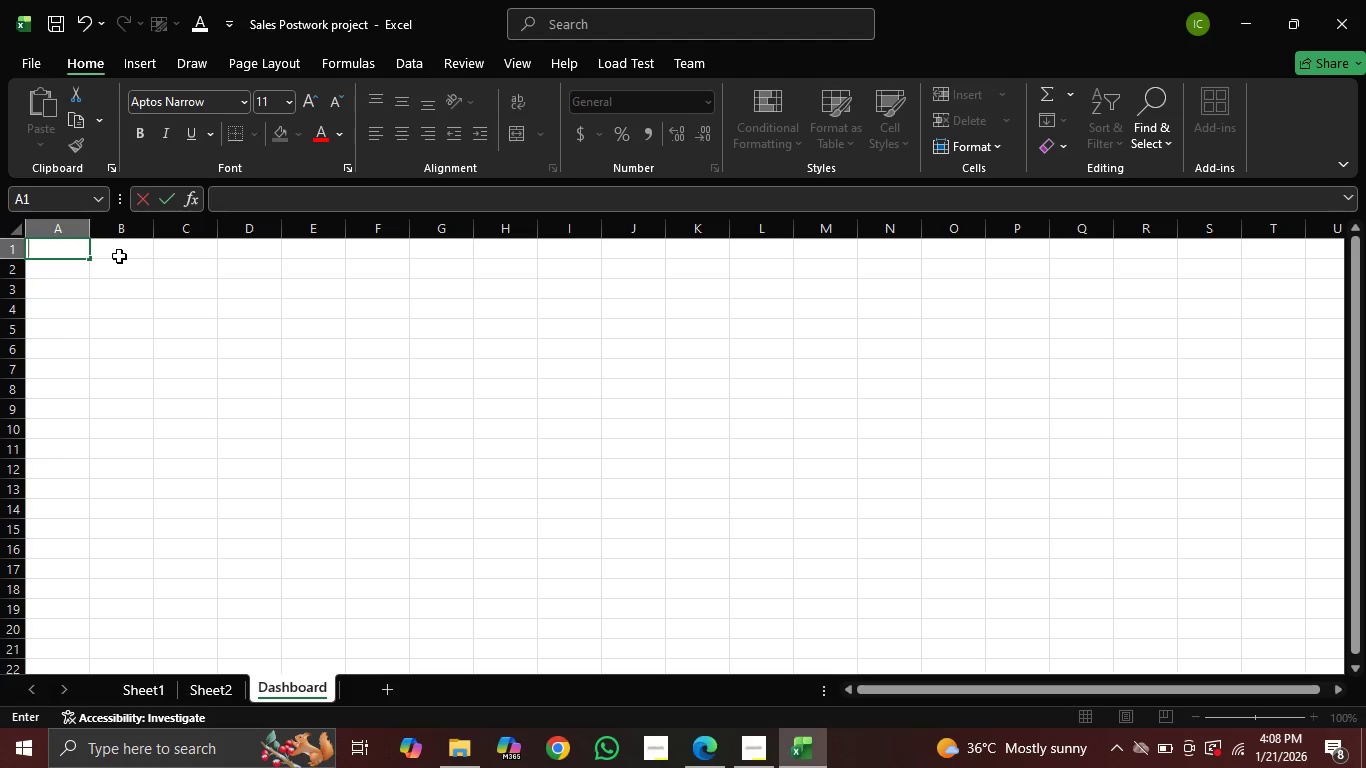 
left_click([109, 256])
 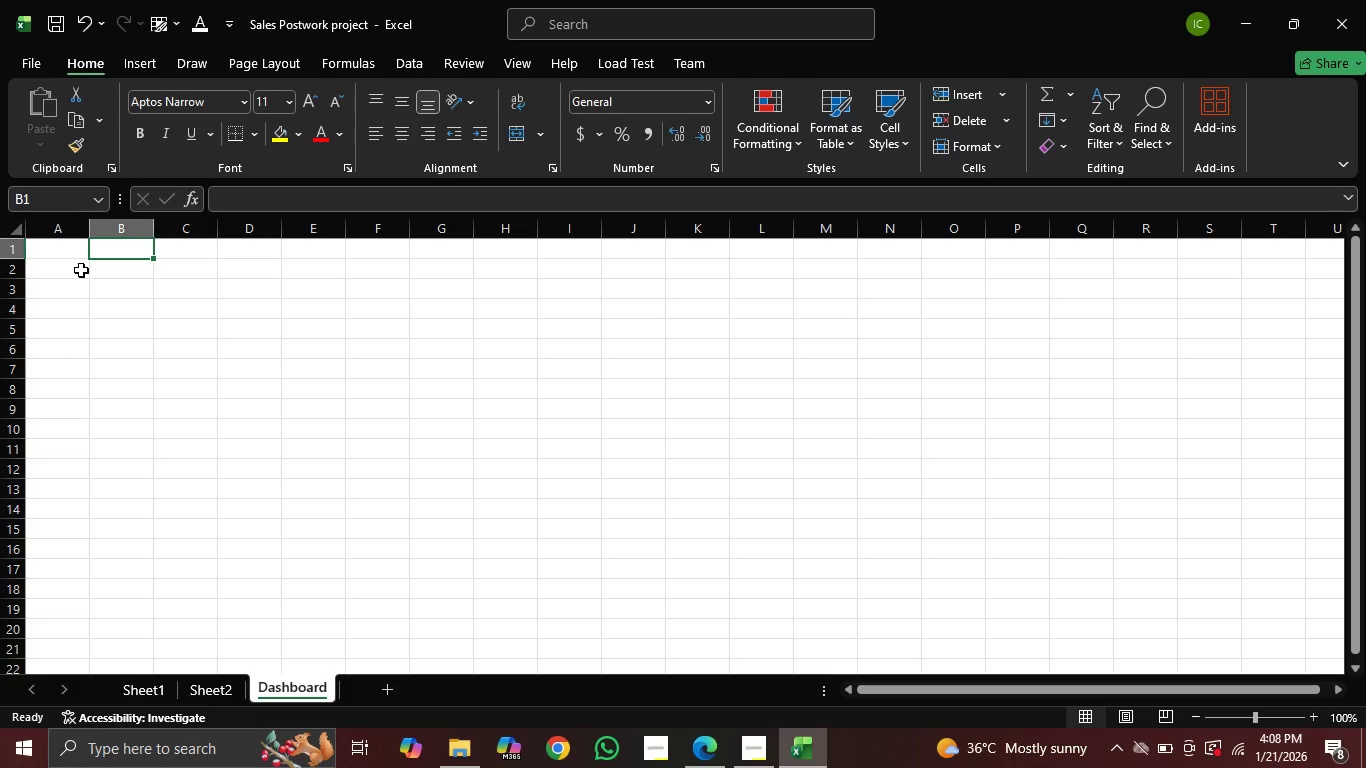 
left_click([76, 248])
 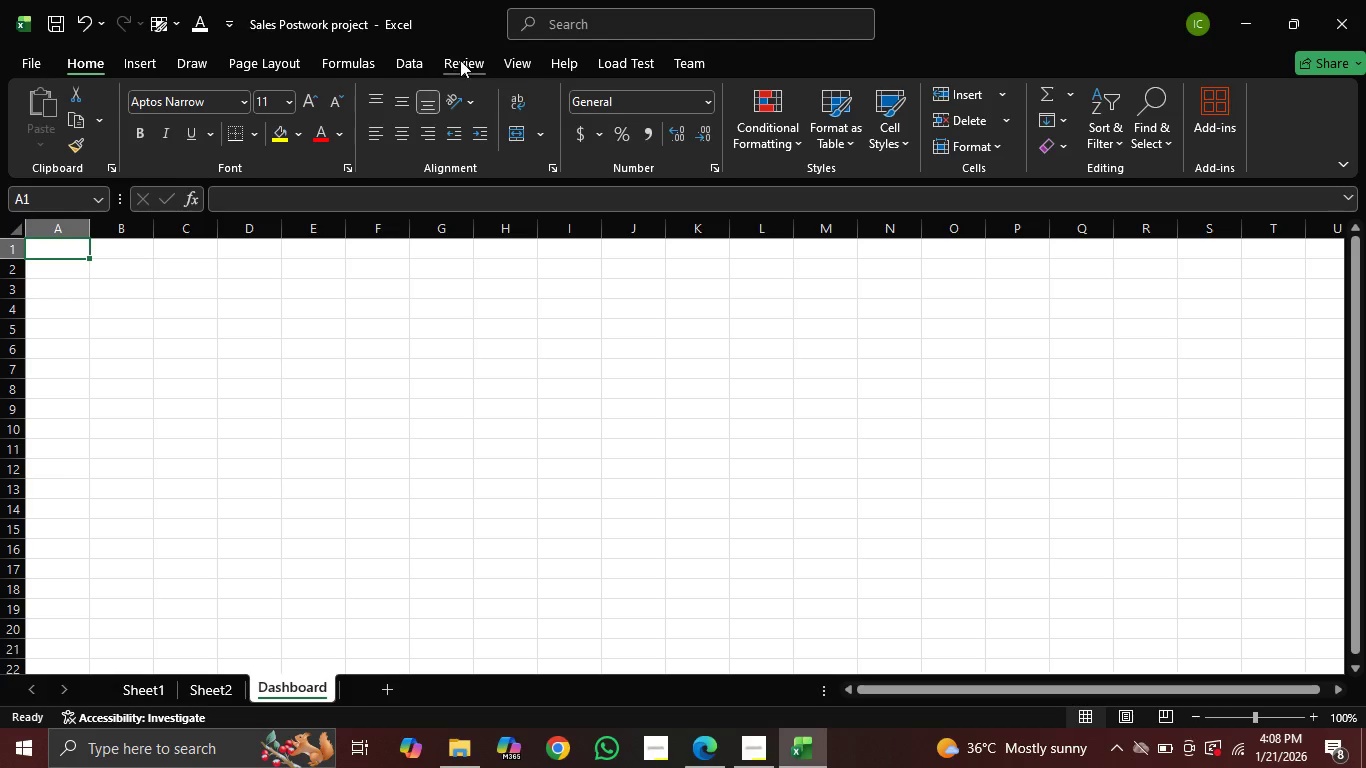 
left_click([518, 63])
 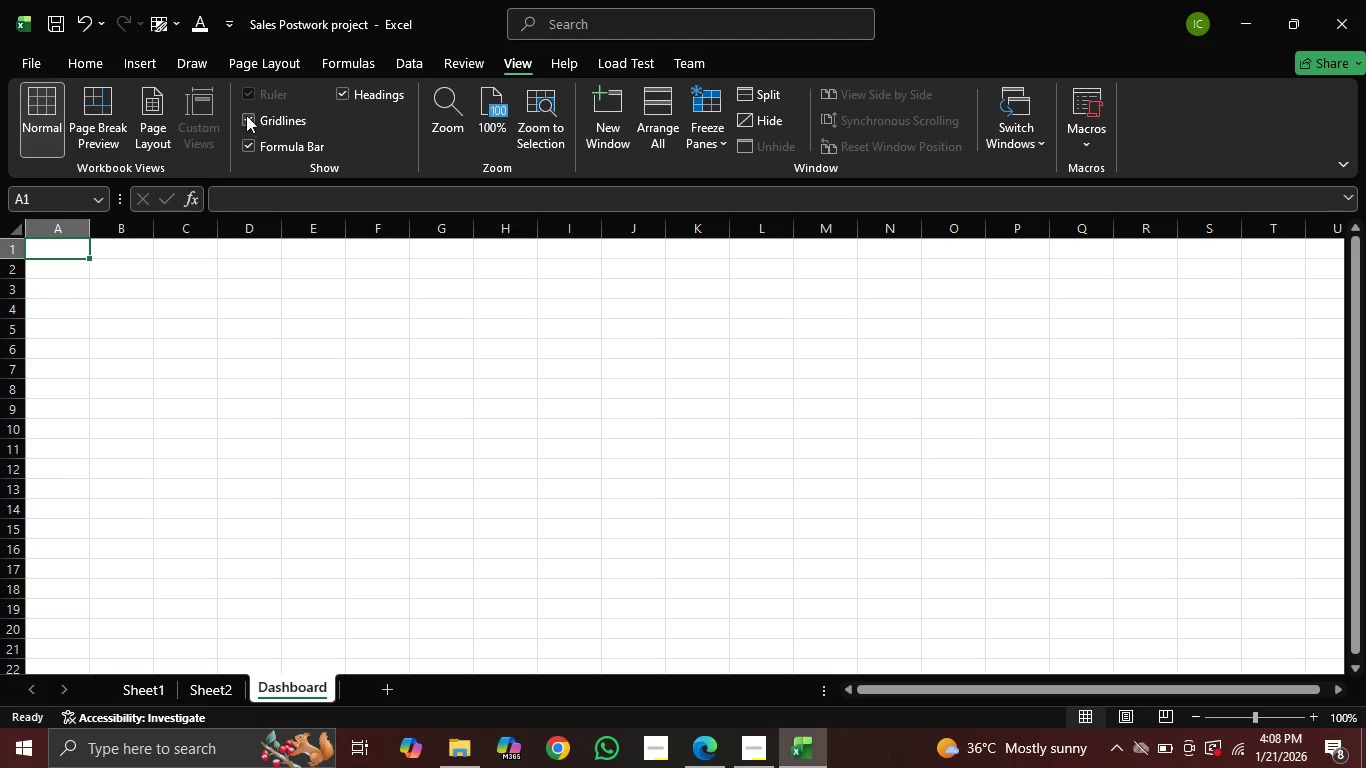 
left_click([246, 115])
 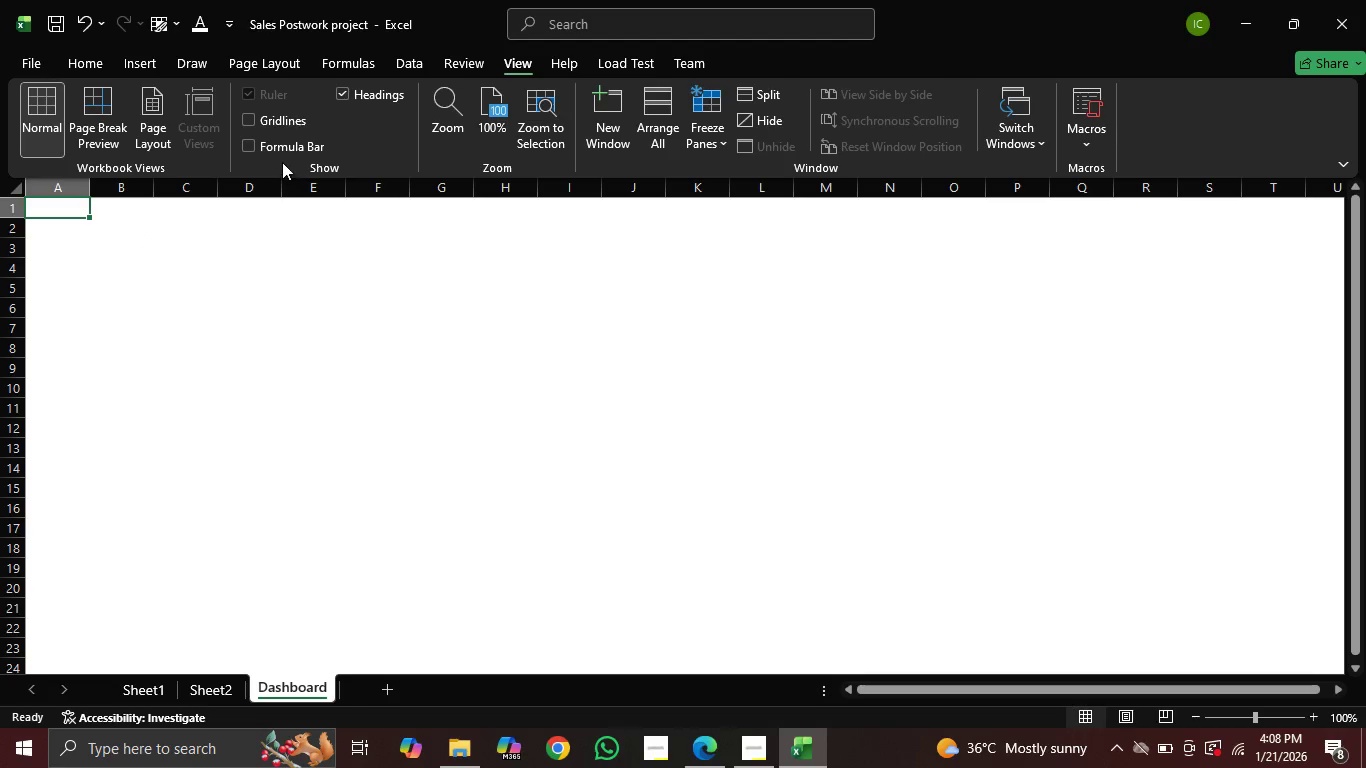 
wait(10.67)
 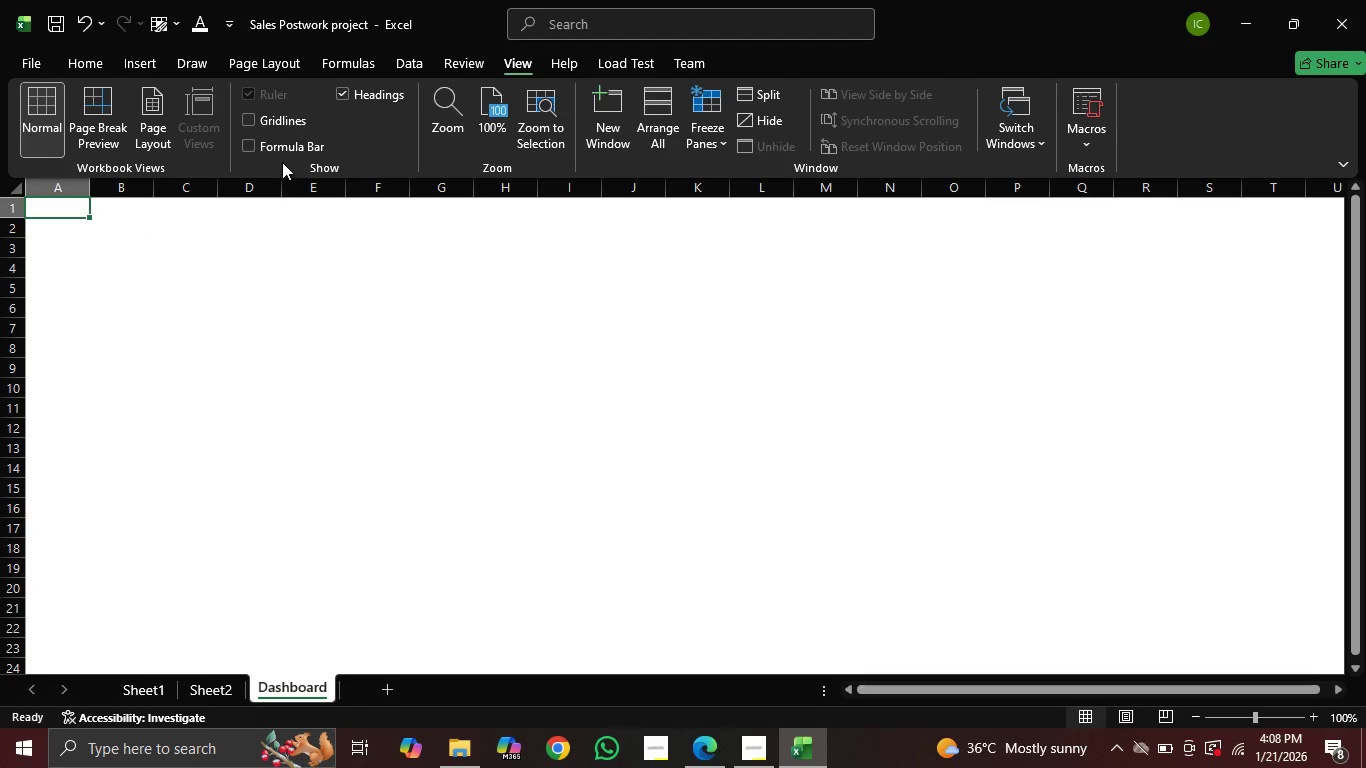 
left_click([155, 259])
 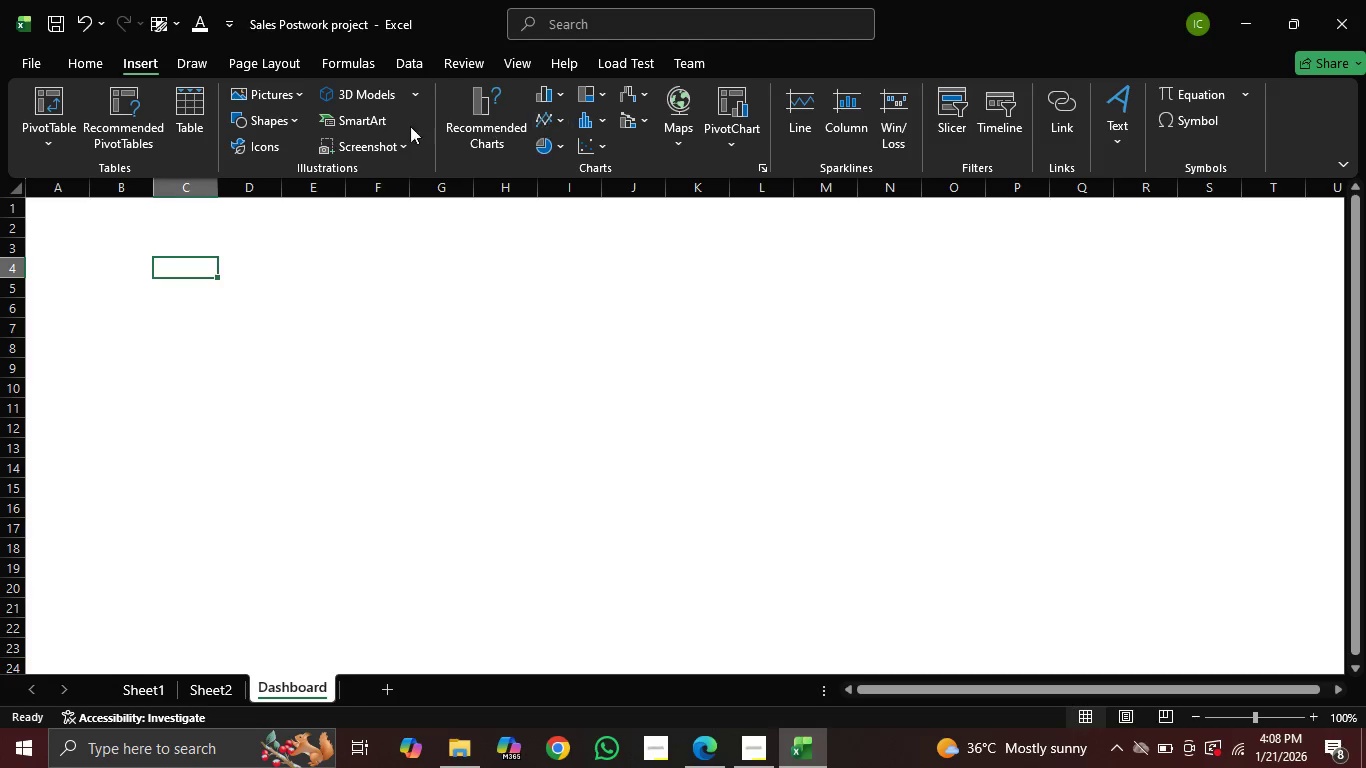 
wait(16.23)
 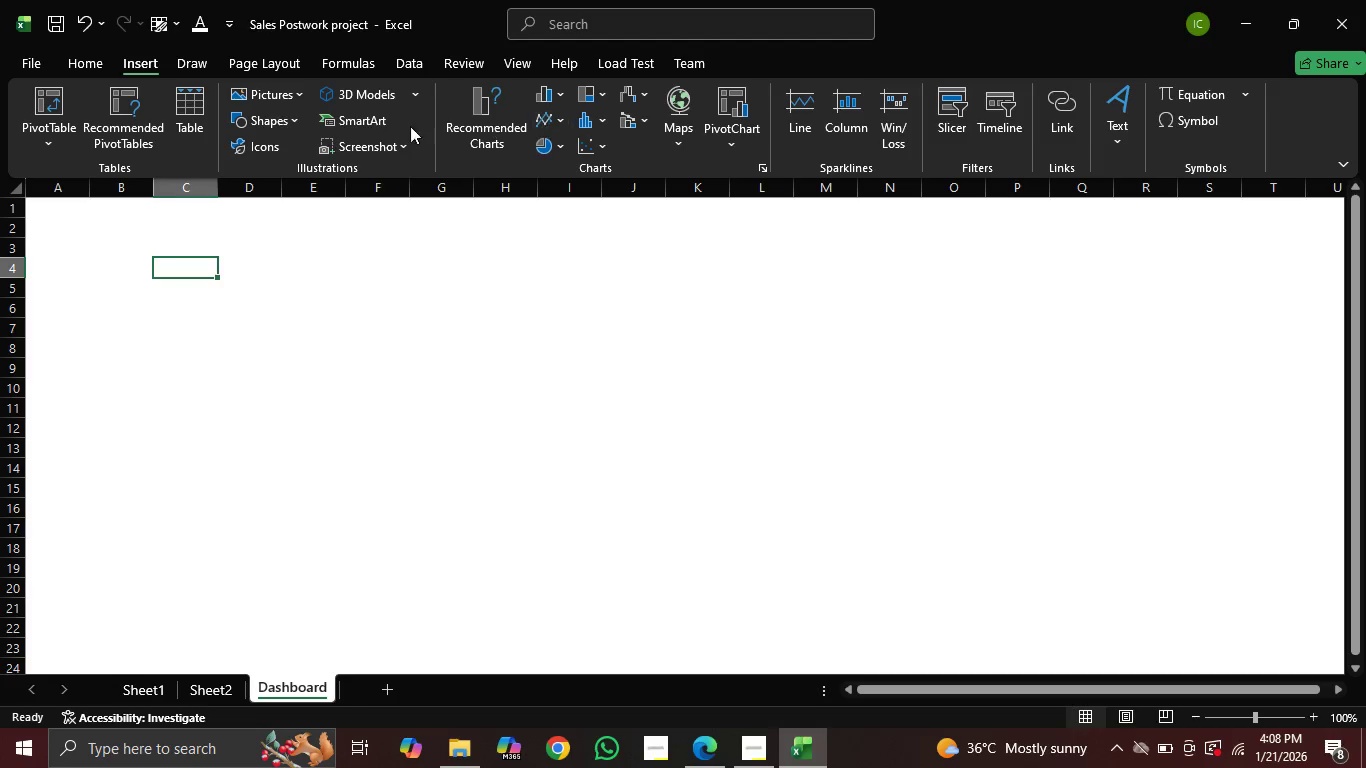 
left_click([1115, 117])
 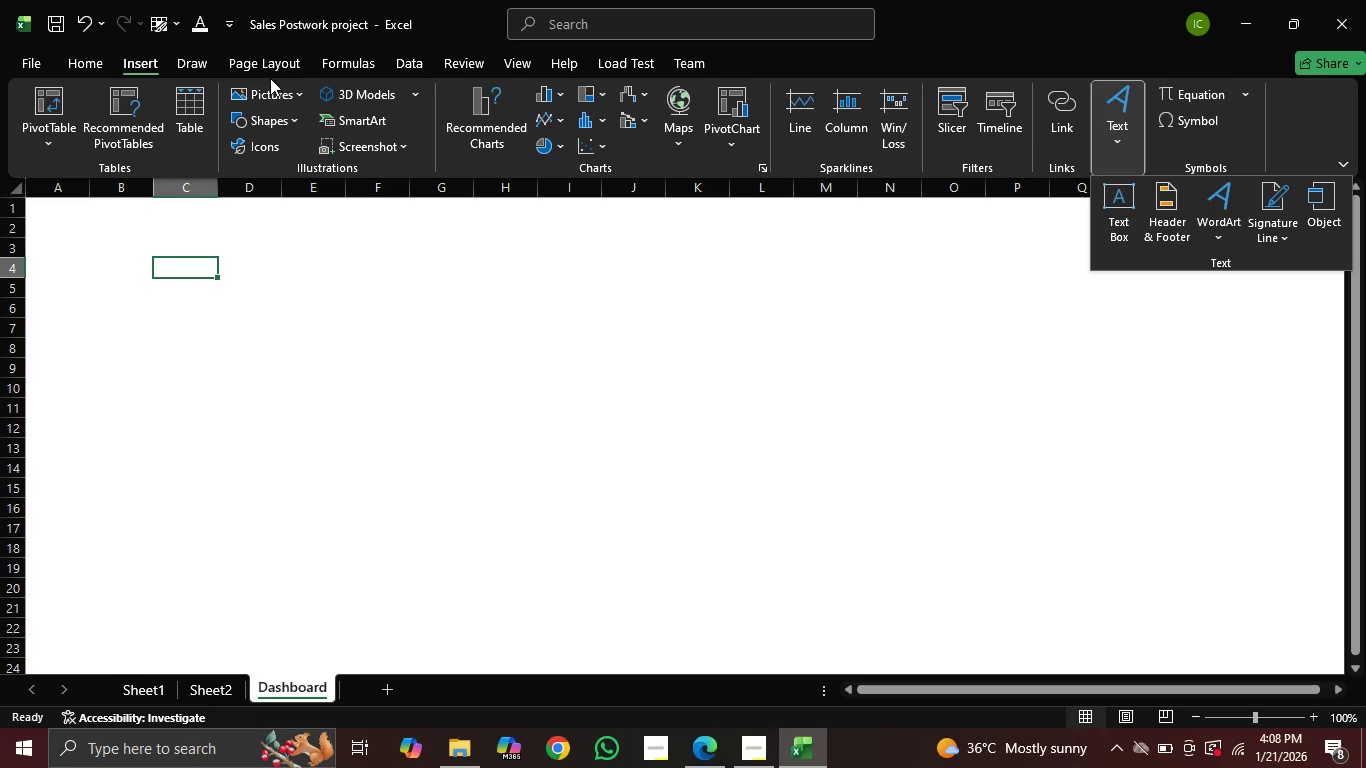 
left_click([273, 115])
 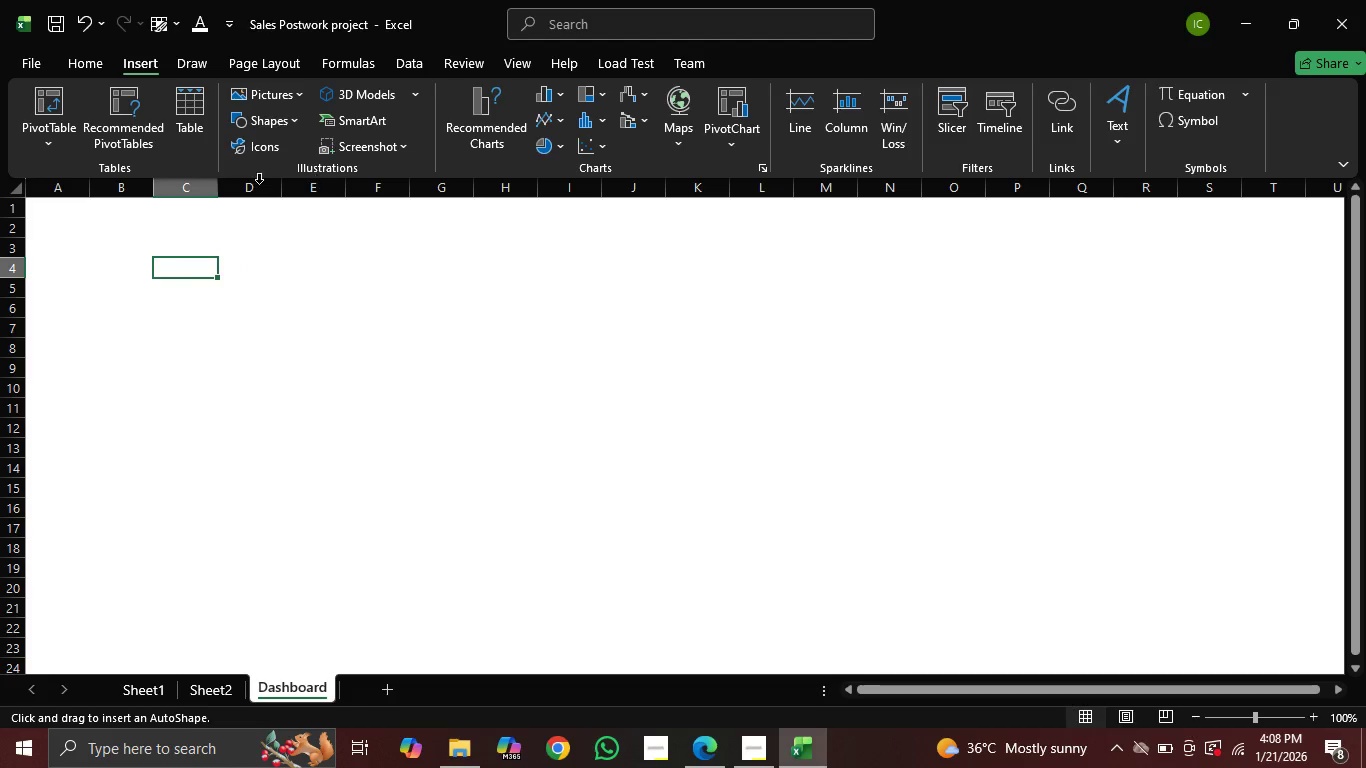 
wait(5.91)
 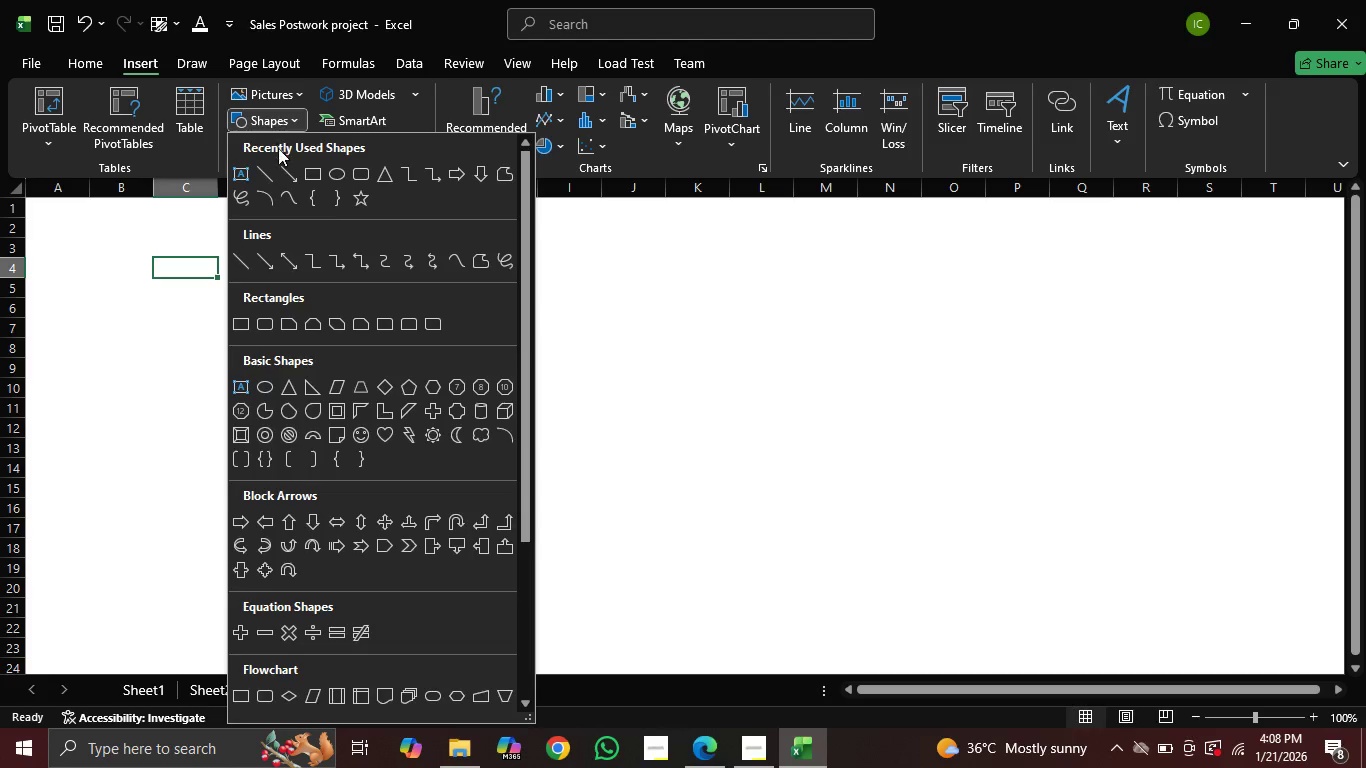 
left_click_drag(start_coordinate=[36, 213], to_coordinate=[1024, 661])
 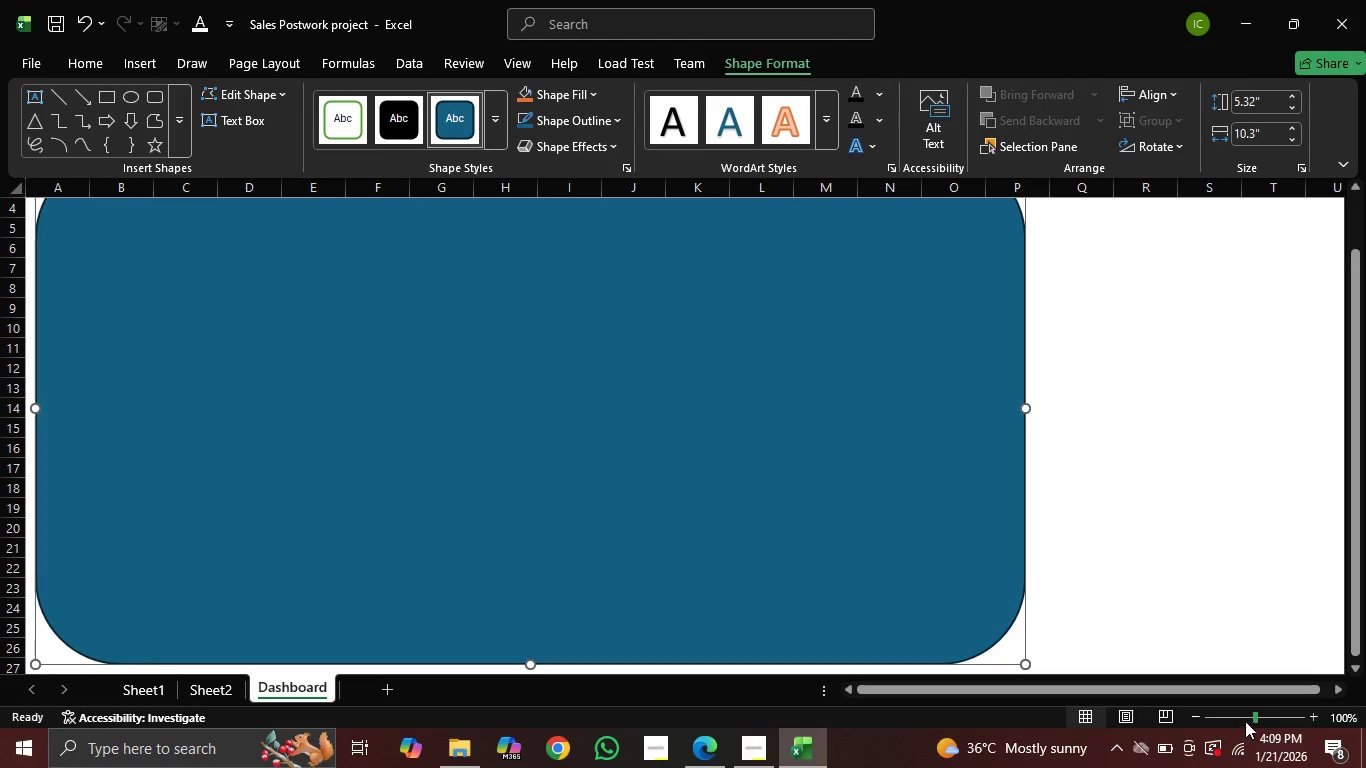 
left_click([1235, 711])
 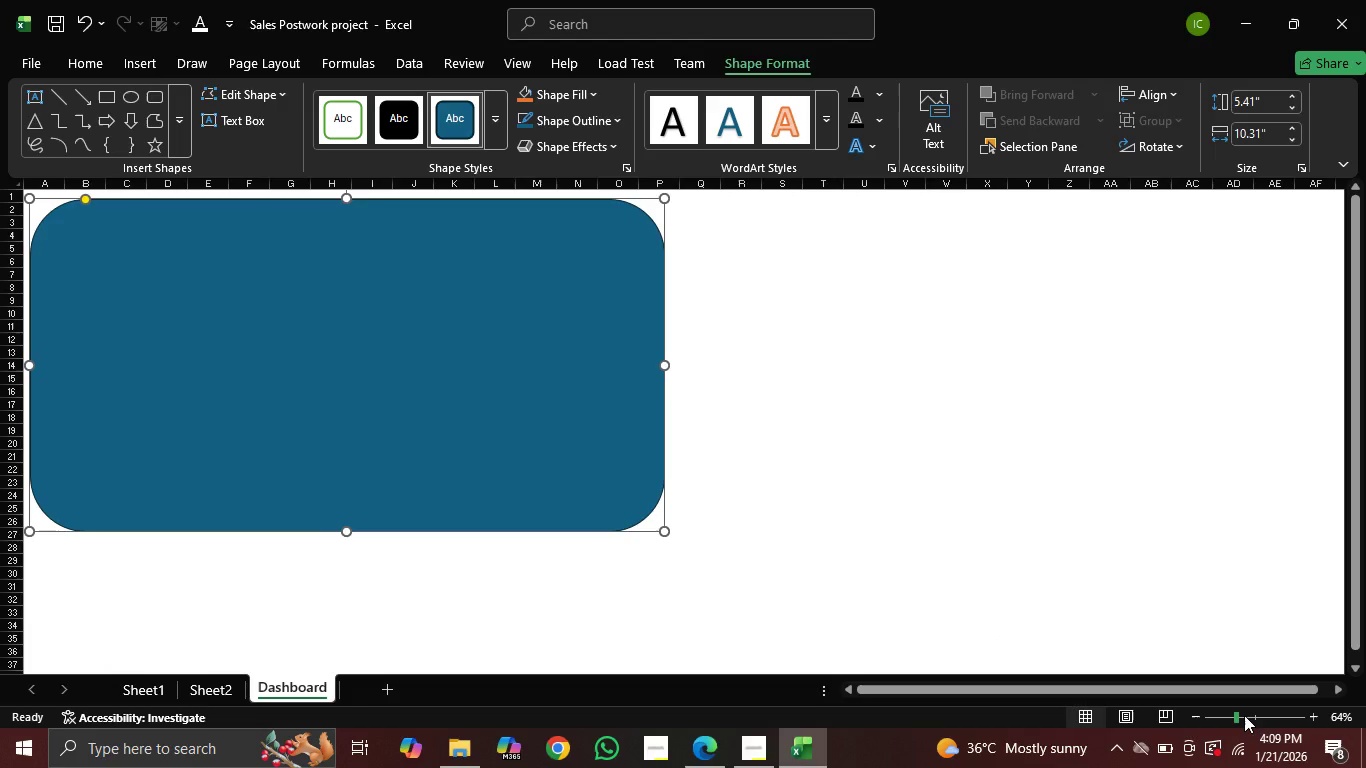 
left_click([1244, 716])
 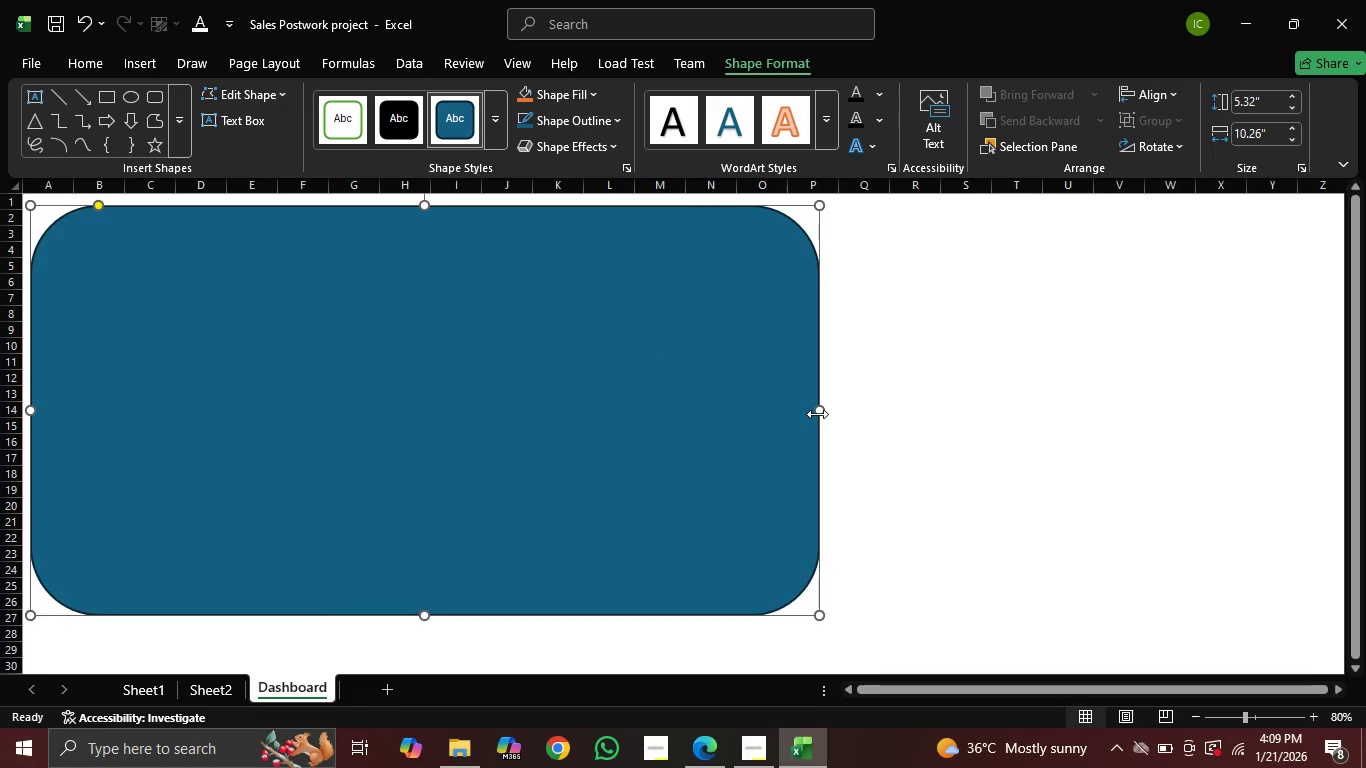 
left_click_drag(start_coordinate=[817, 410], to_coordinate=[903, 423])
 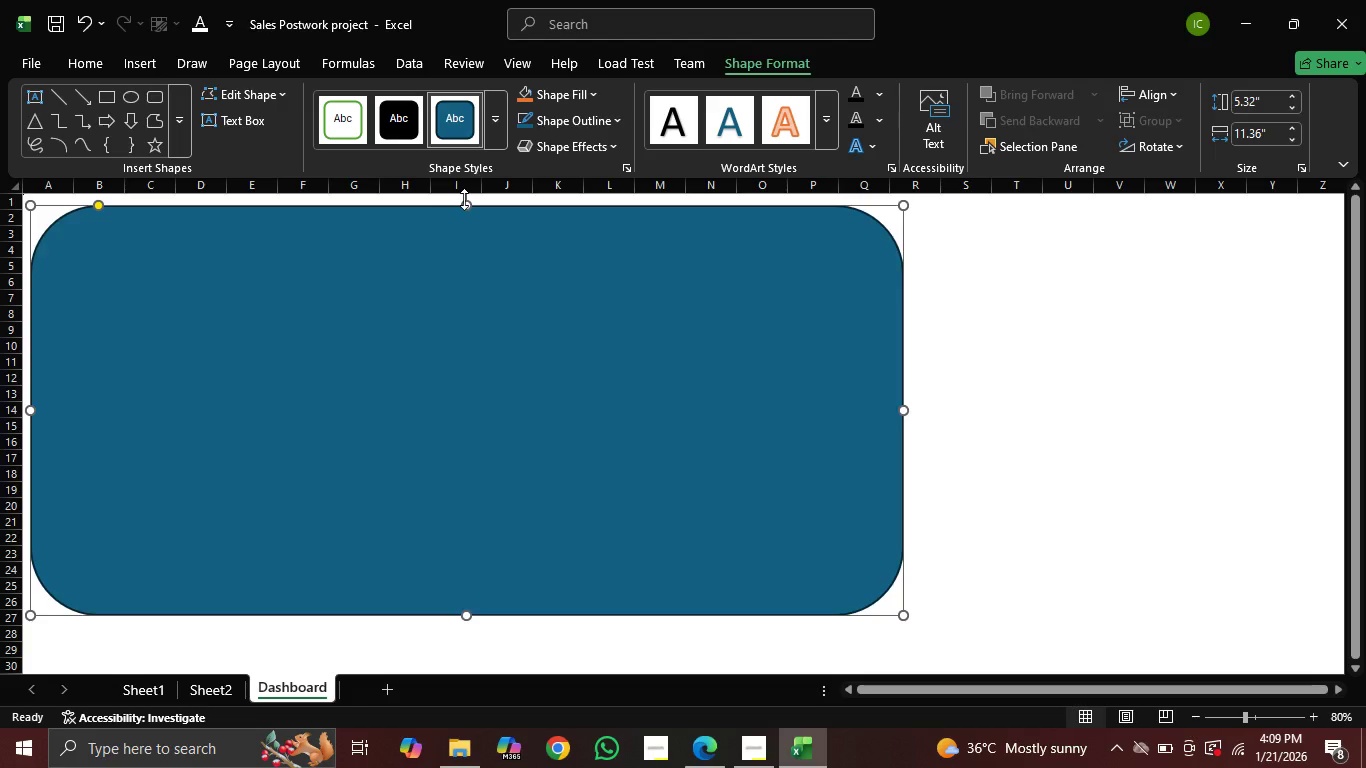 
left_click_drag(start_coordinate=[469, 210], to_coordinate=[468, 201])
 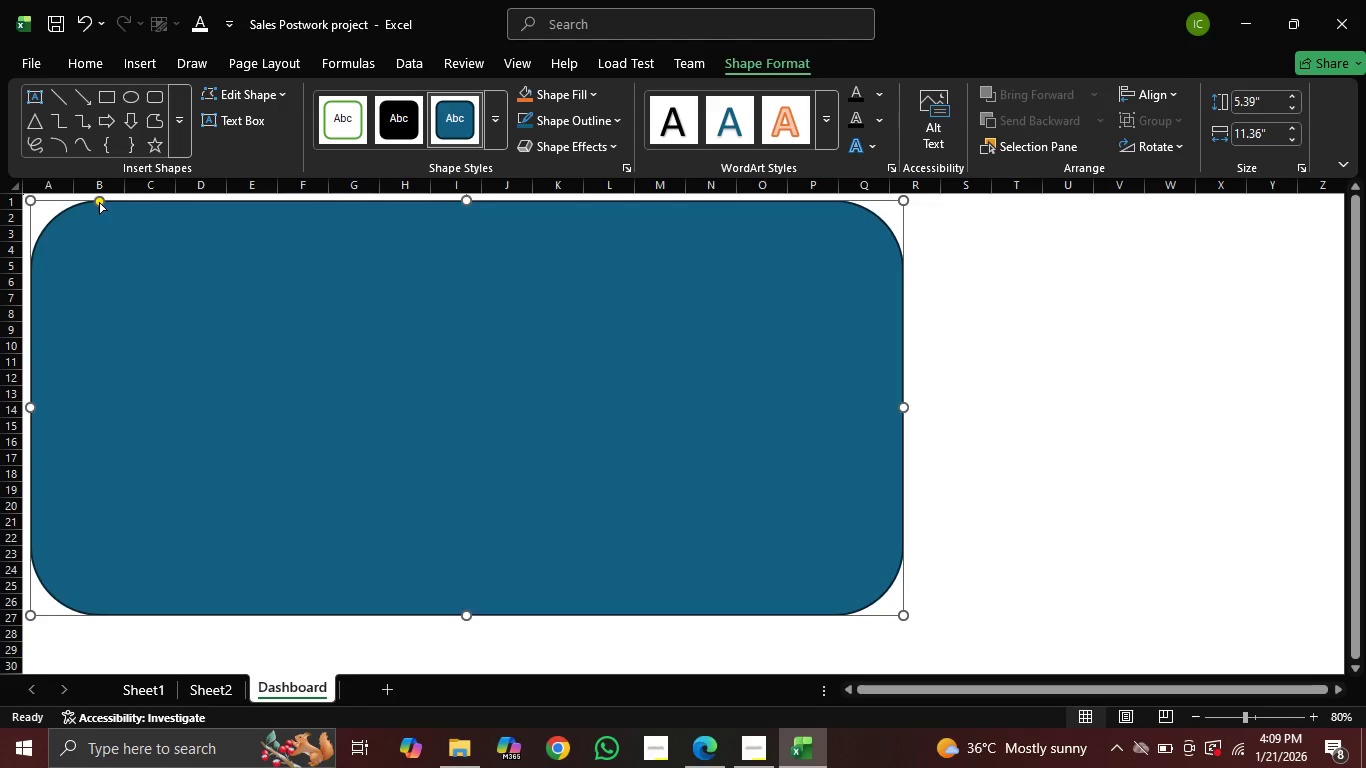 
left_click_drag(start_coordinate=[99, 202], to_coordinate=[45, 210])
 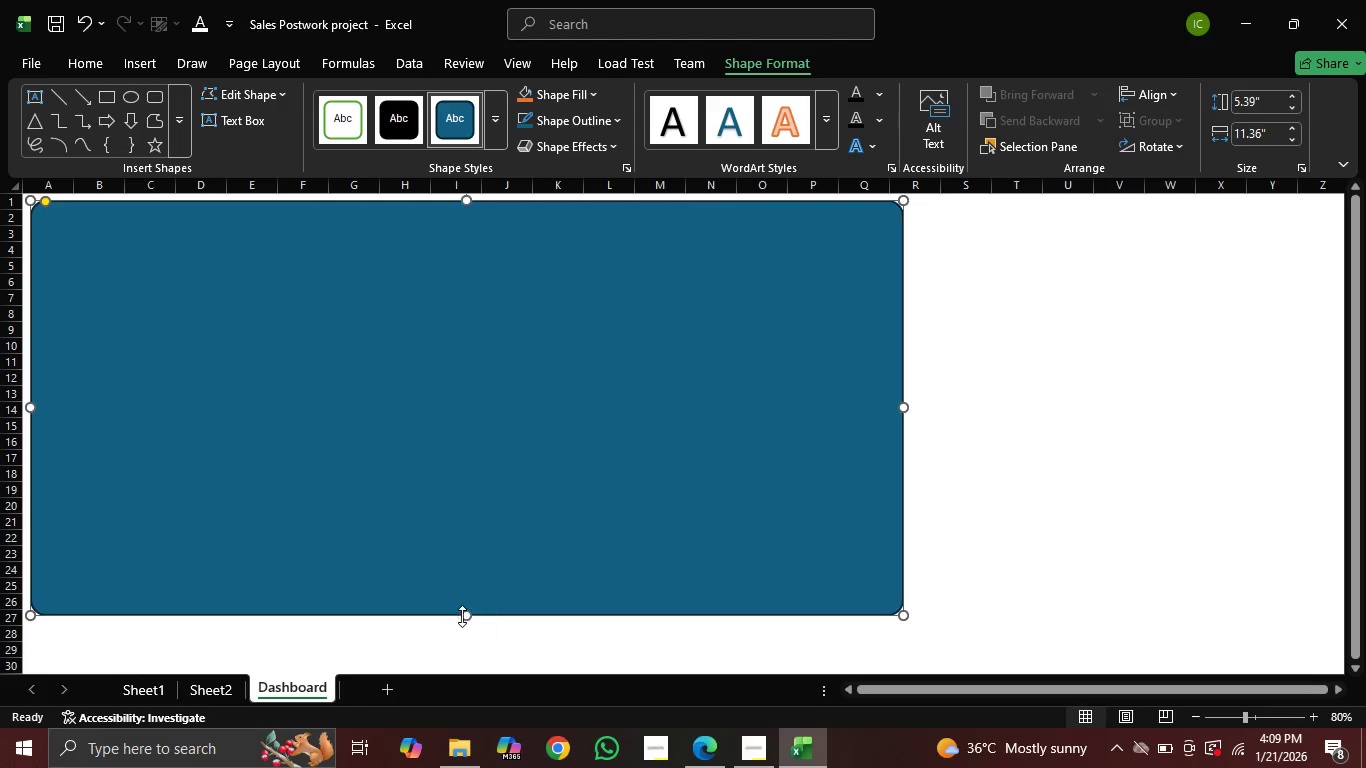 
wait(6.52)
 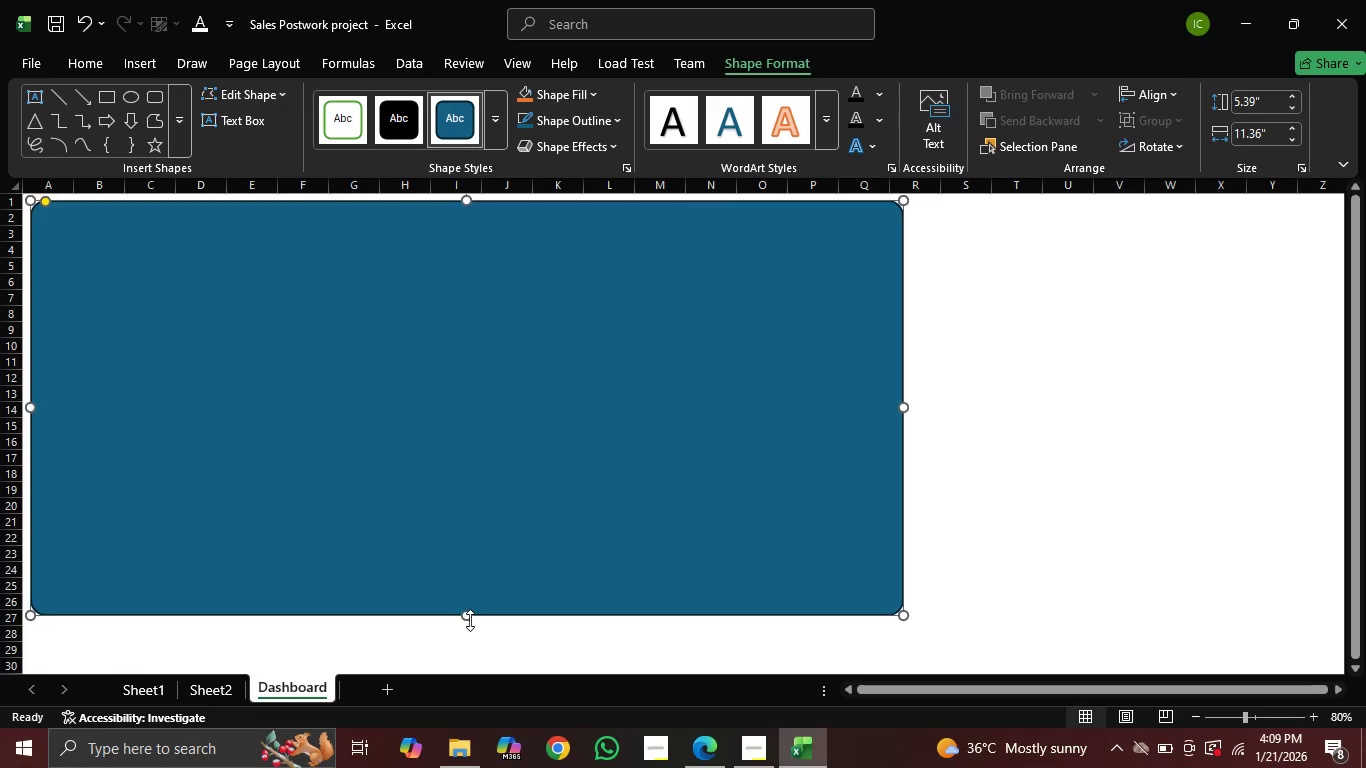 
left_click_drag(start_coordinate=[463, 617], to_coordinate=[450, 657])
 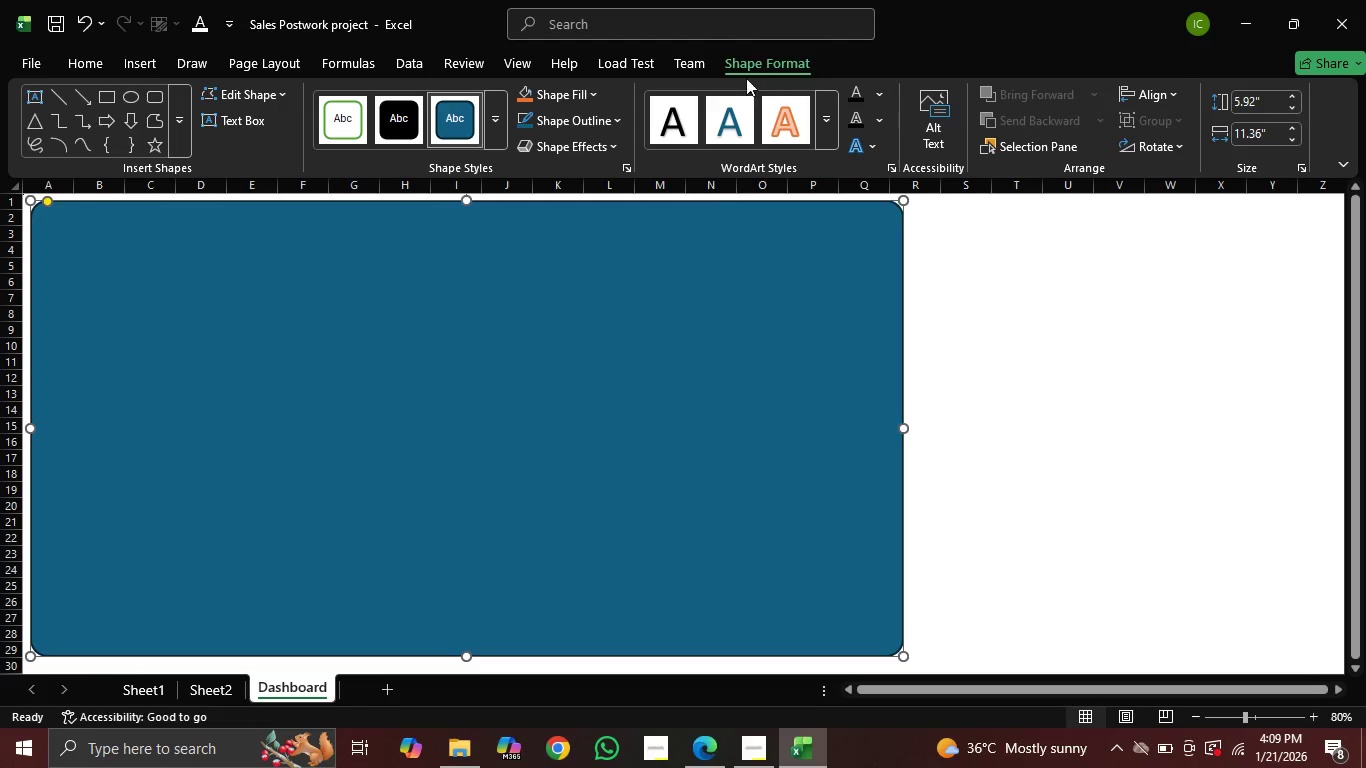 
wait(6.01)
 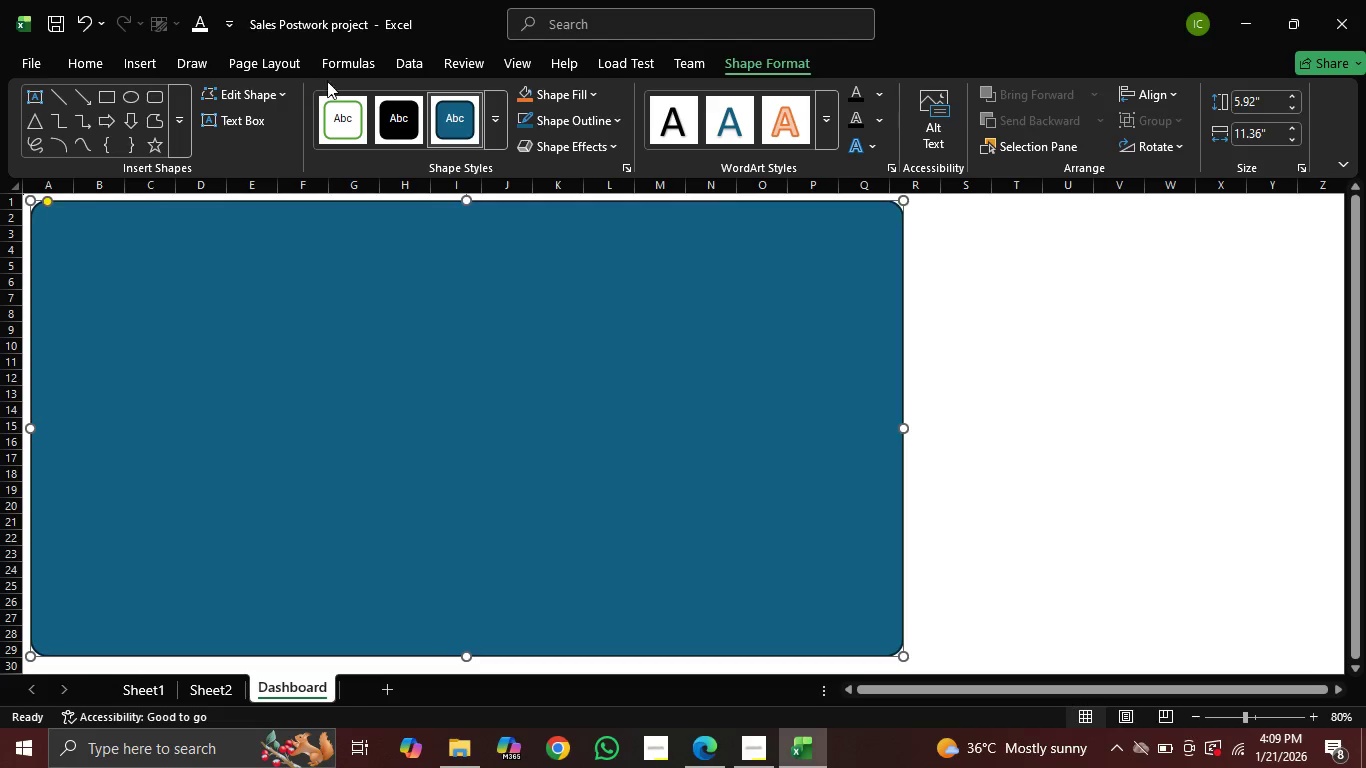 
mouse_move([588, 105])
 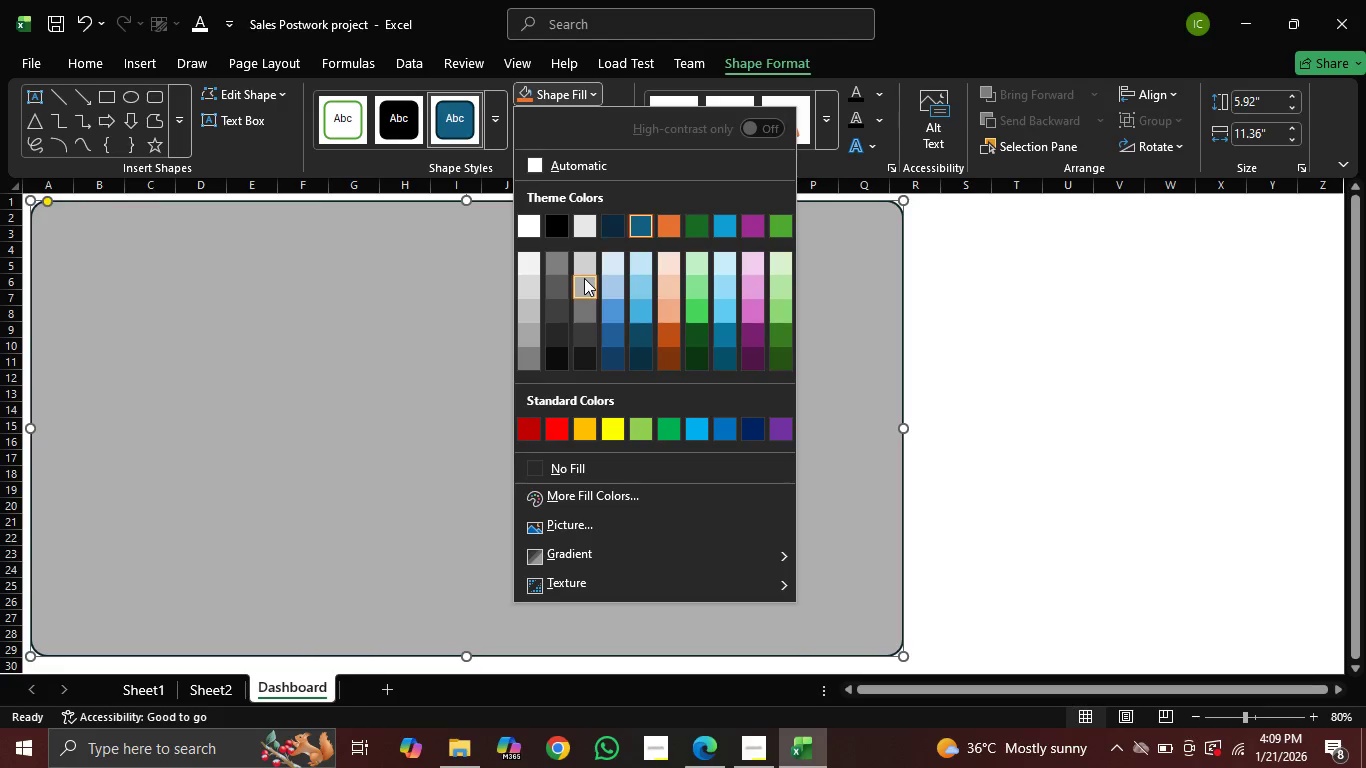 
left_click([584, 278])
 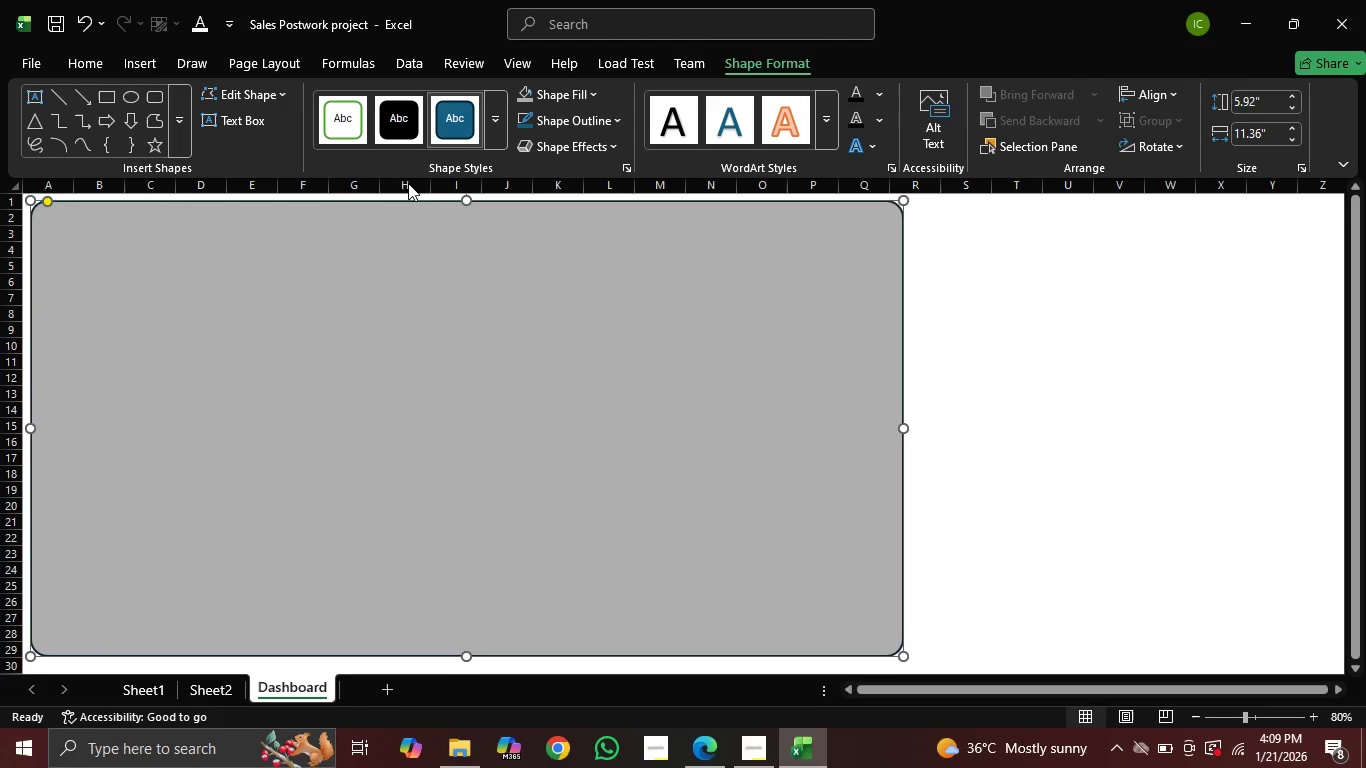 
left_click([367, 261])
 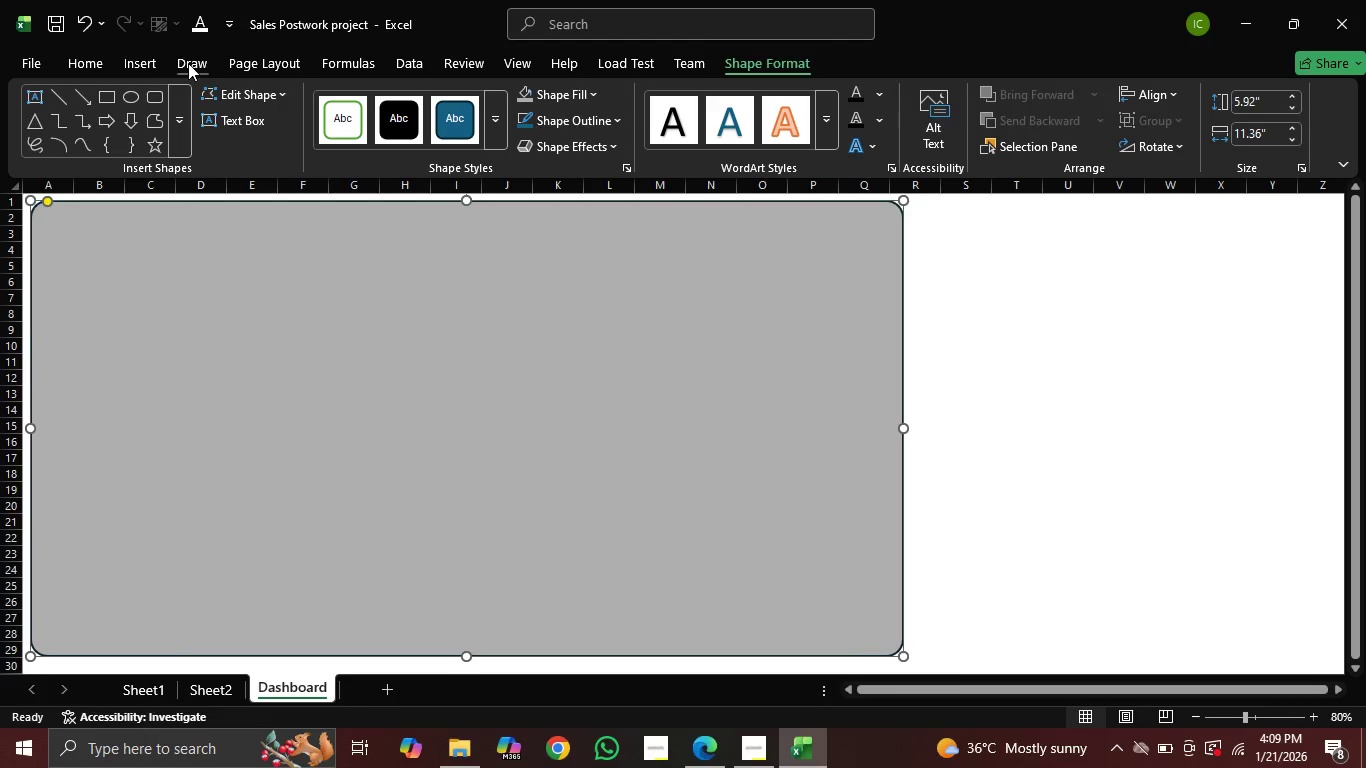 
wait(5.67)
 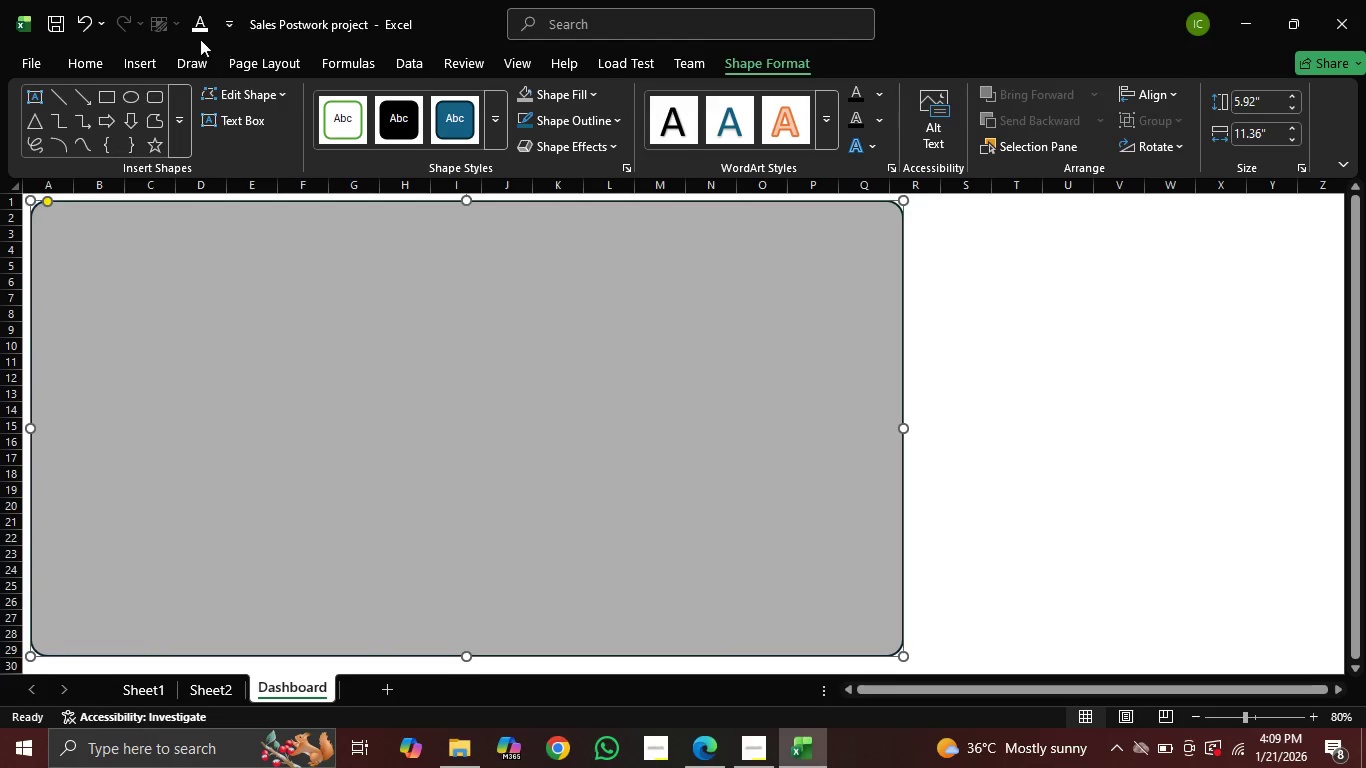 
left_click([150, 61])
 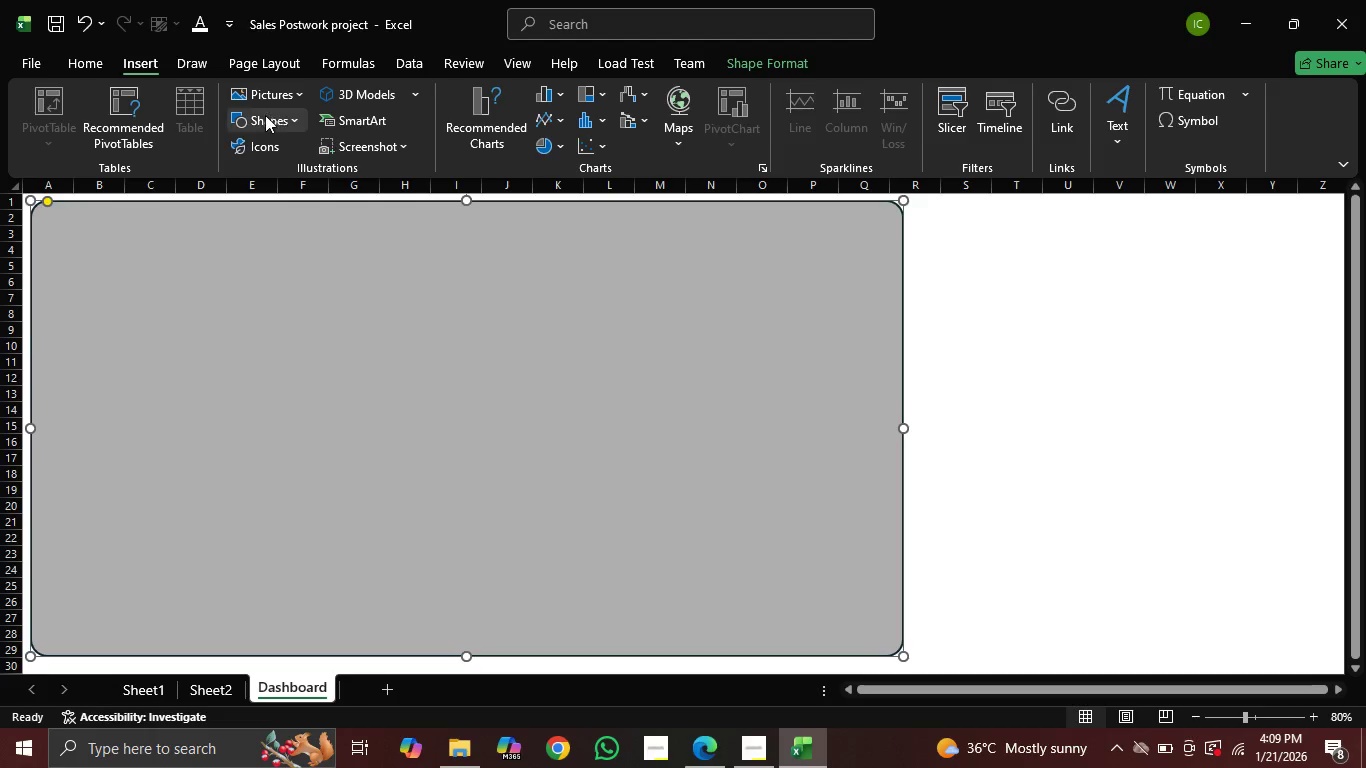 
wait(5.22)
 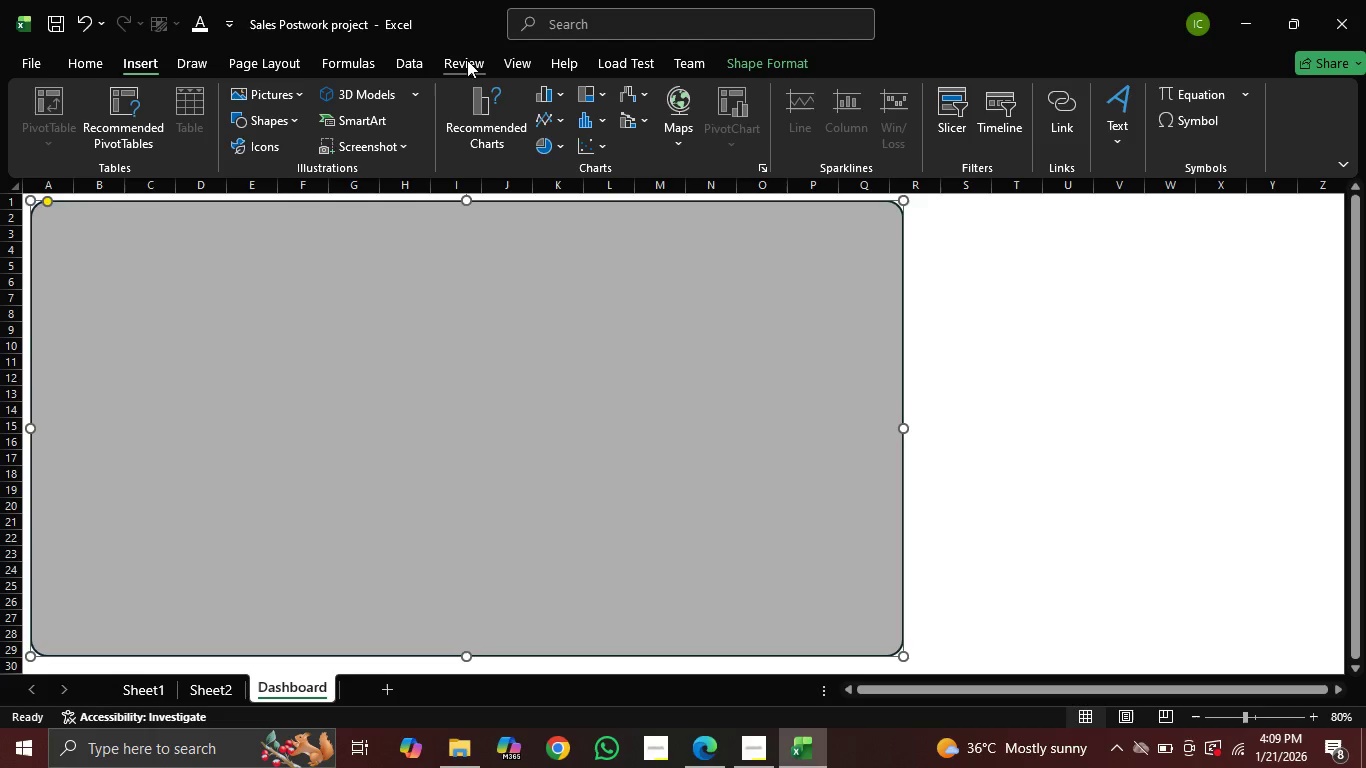 
left_click([282, 121])
 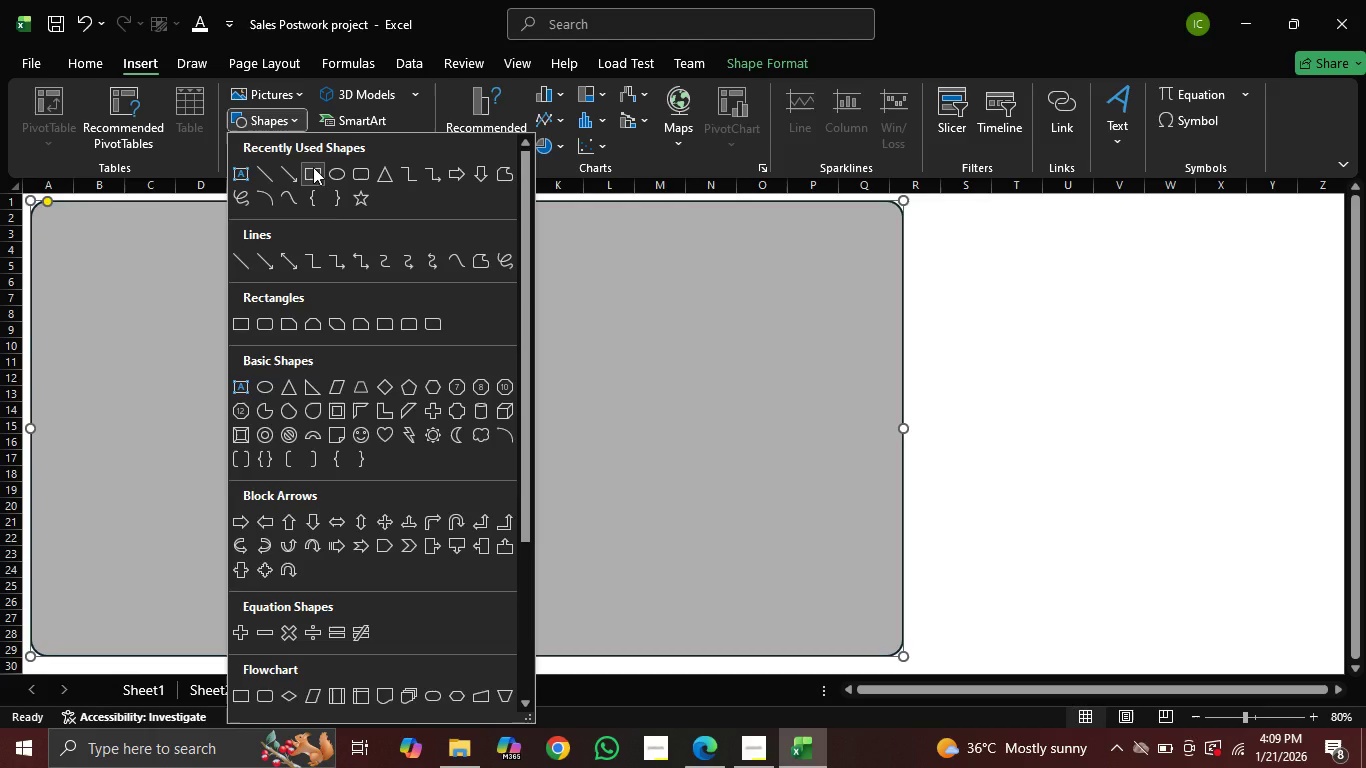 
left_click([313, 167])
 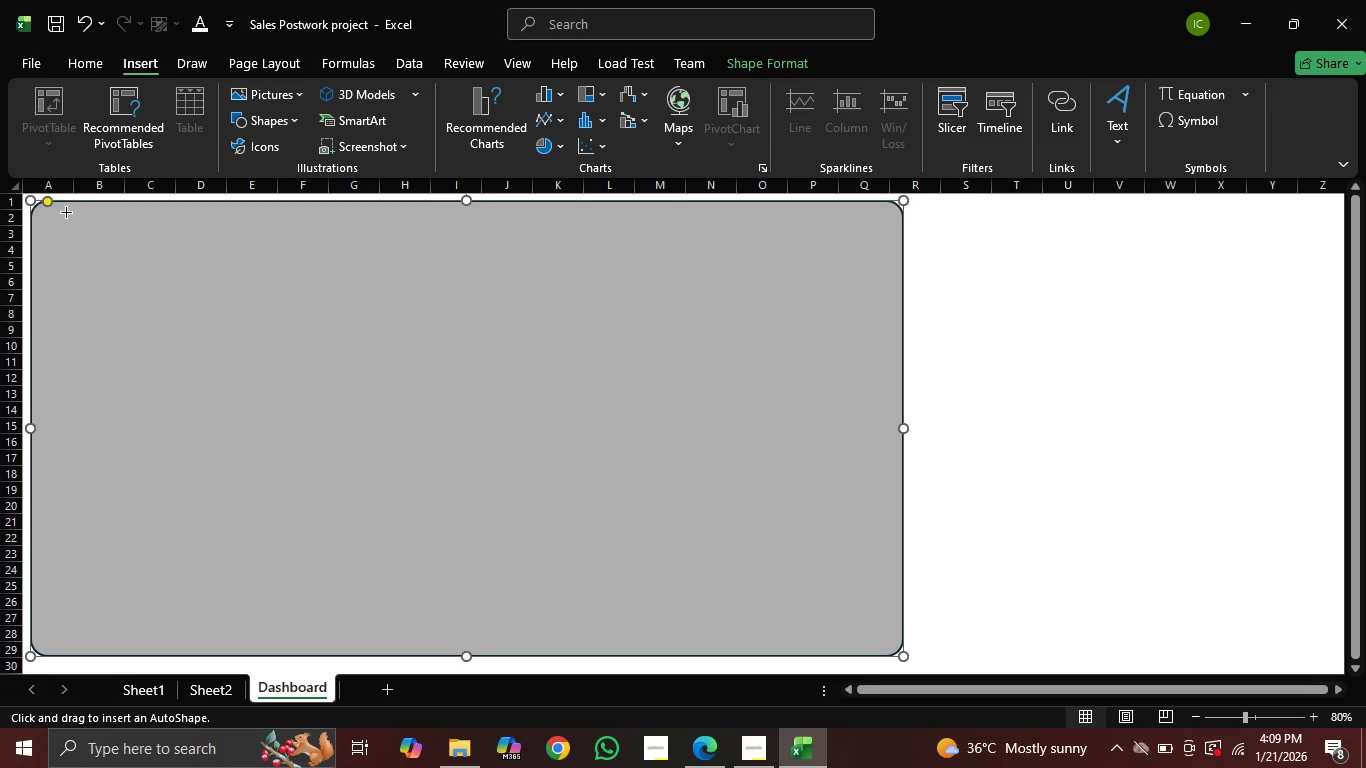 
left_click_drag(start_coordinate=[54, 213], to_coordinate=[173, 301])
 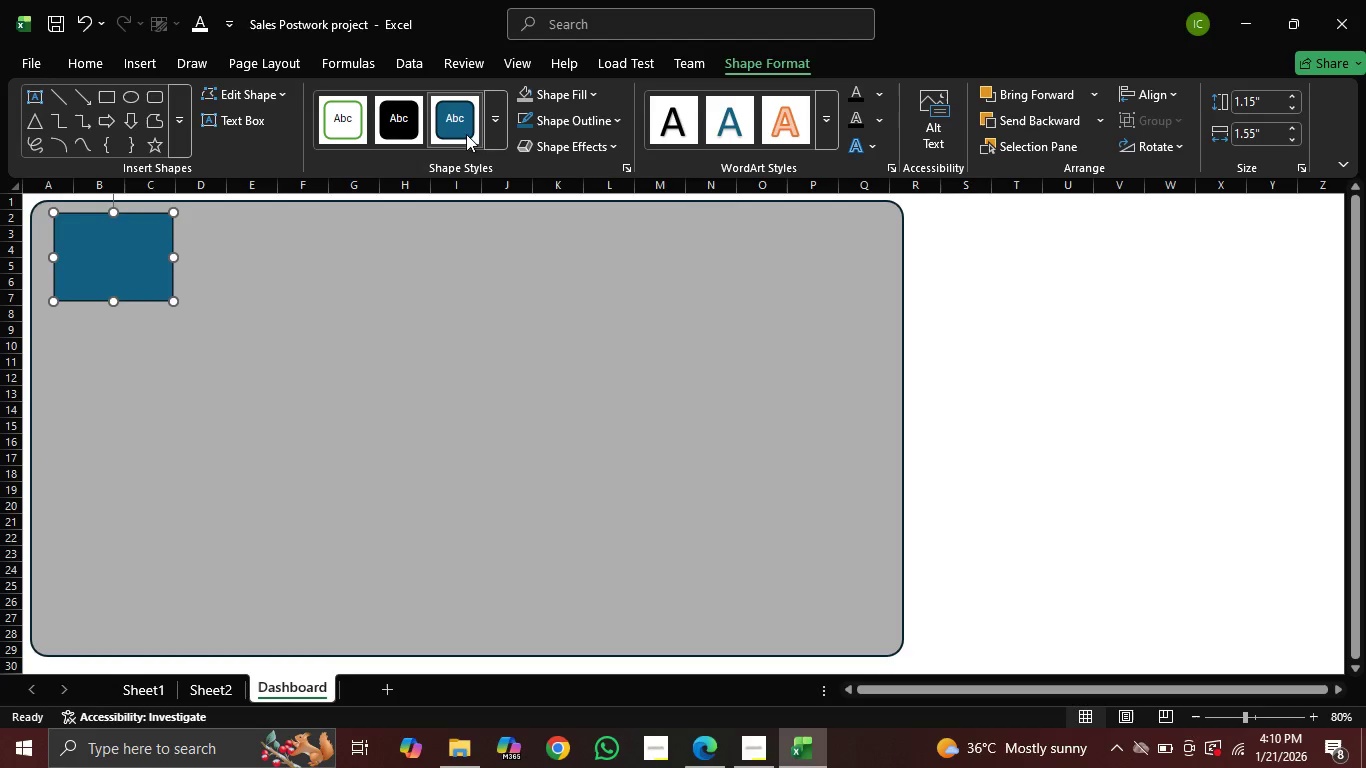 
wait(5.71)
 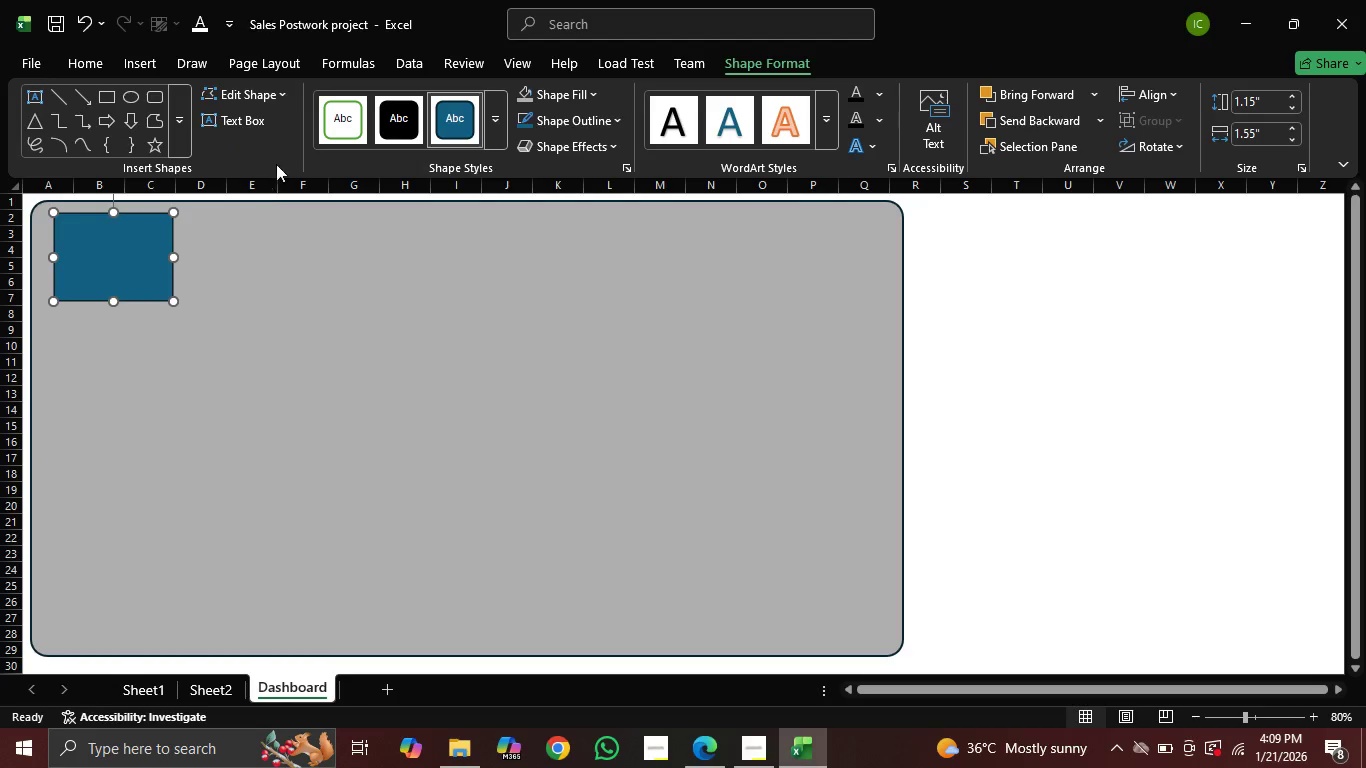 
mouse_move([252, 110])
 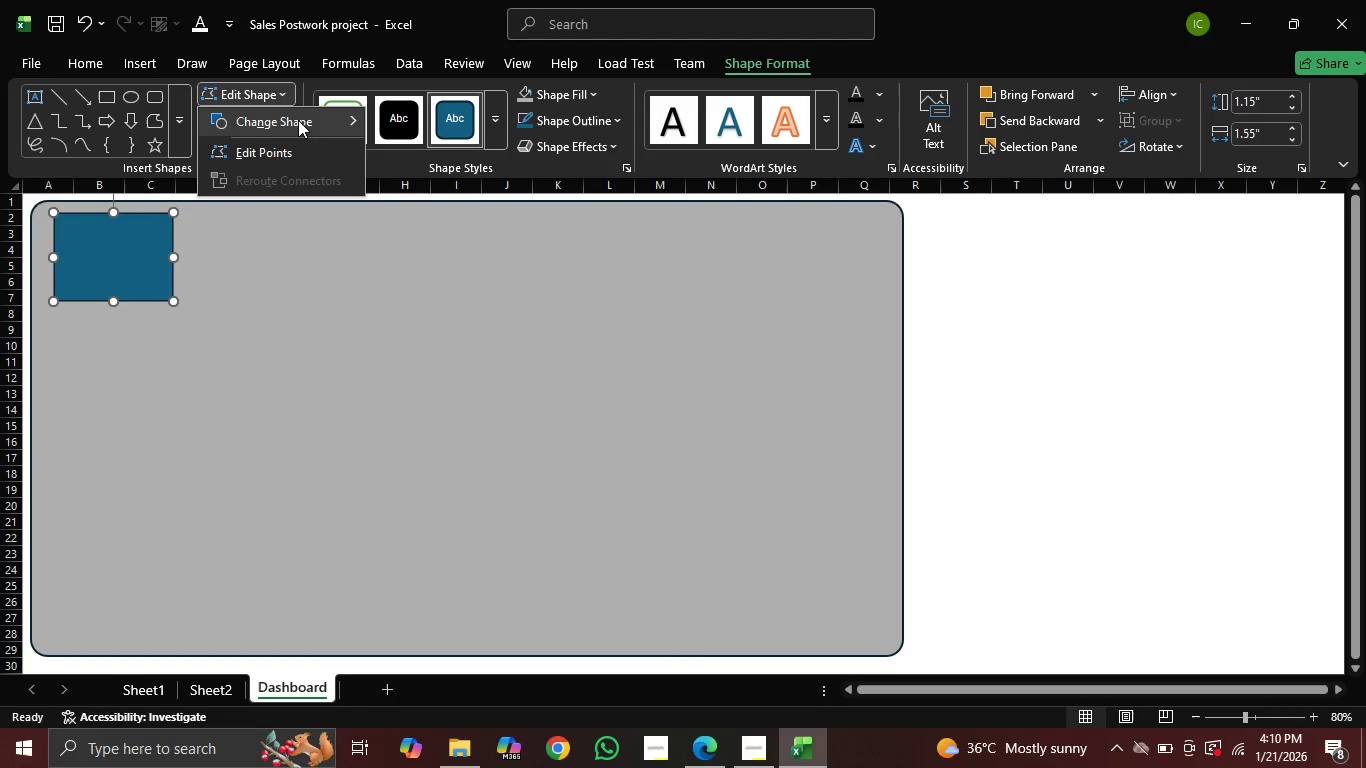 
left_click([301, 118])
 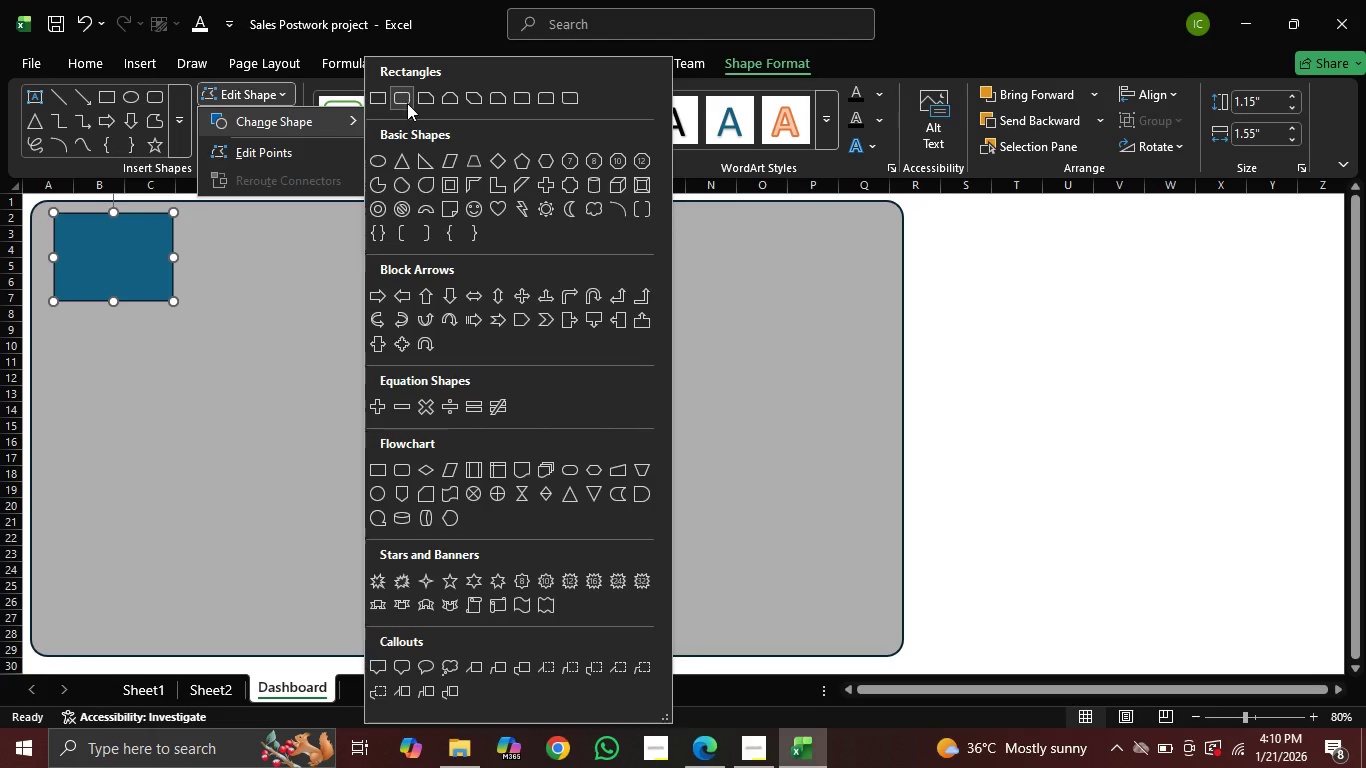 
left_click([403, 95])
 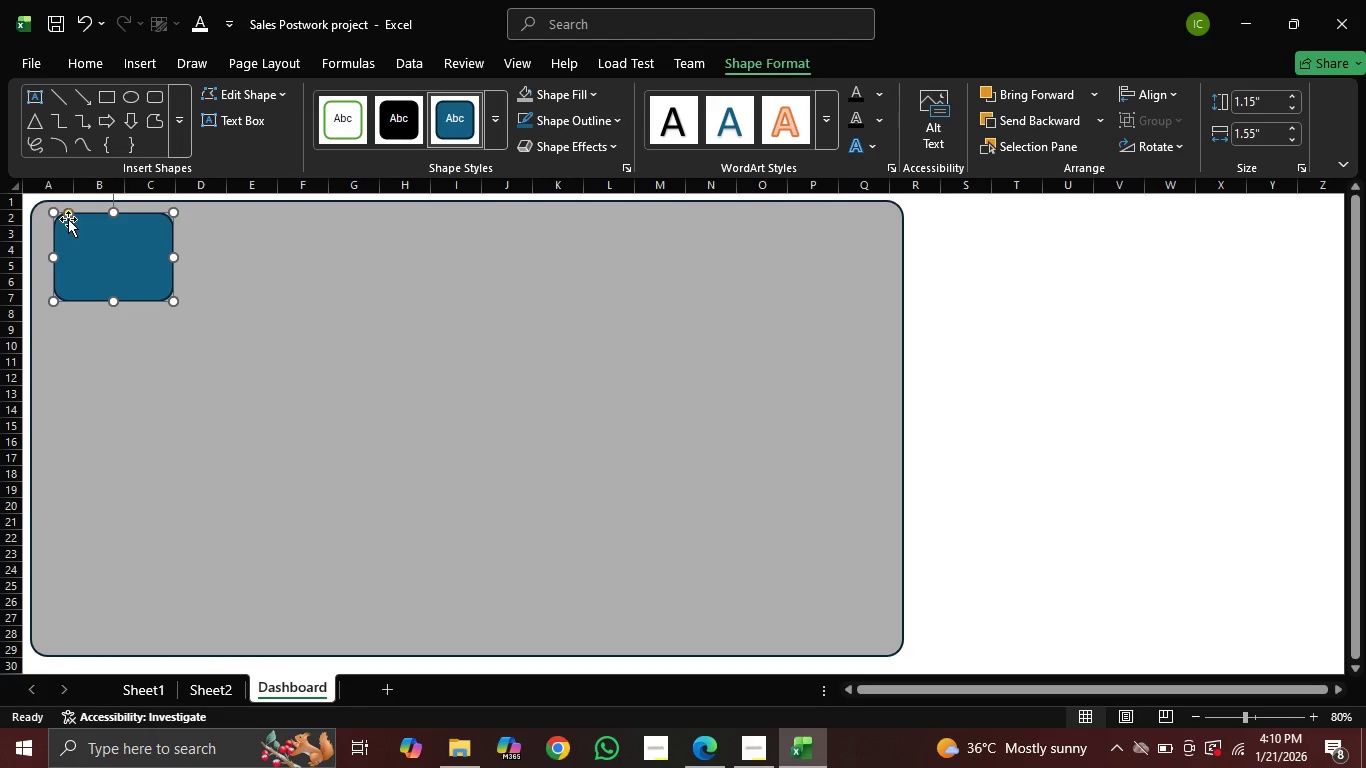 
left_click_drag(start_coordinate=[71, 213], to_coordinate=[61, 214])
 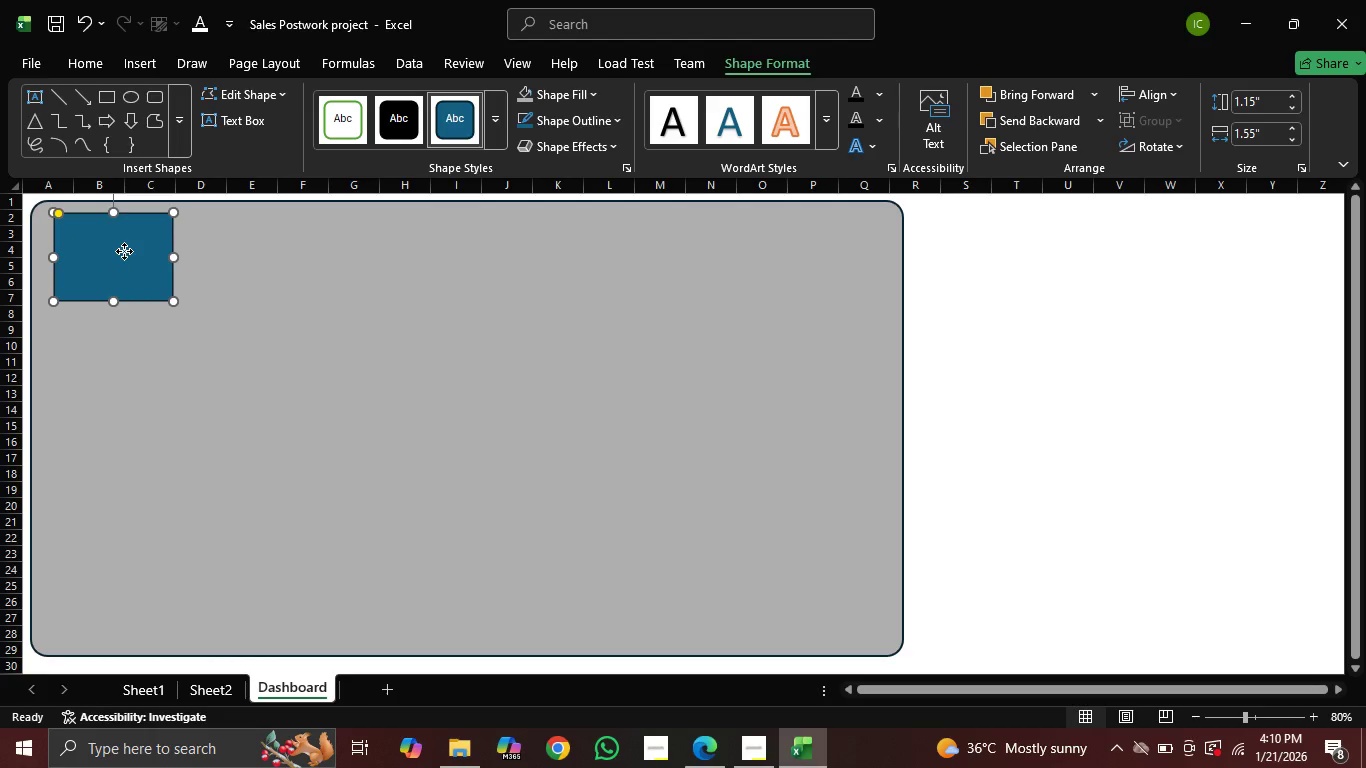 
left_click_drag(start_coordinate=[124, 251], to_coordinate=[104, 243])
 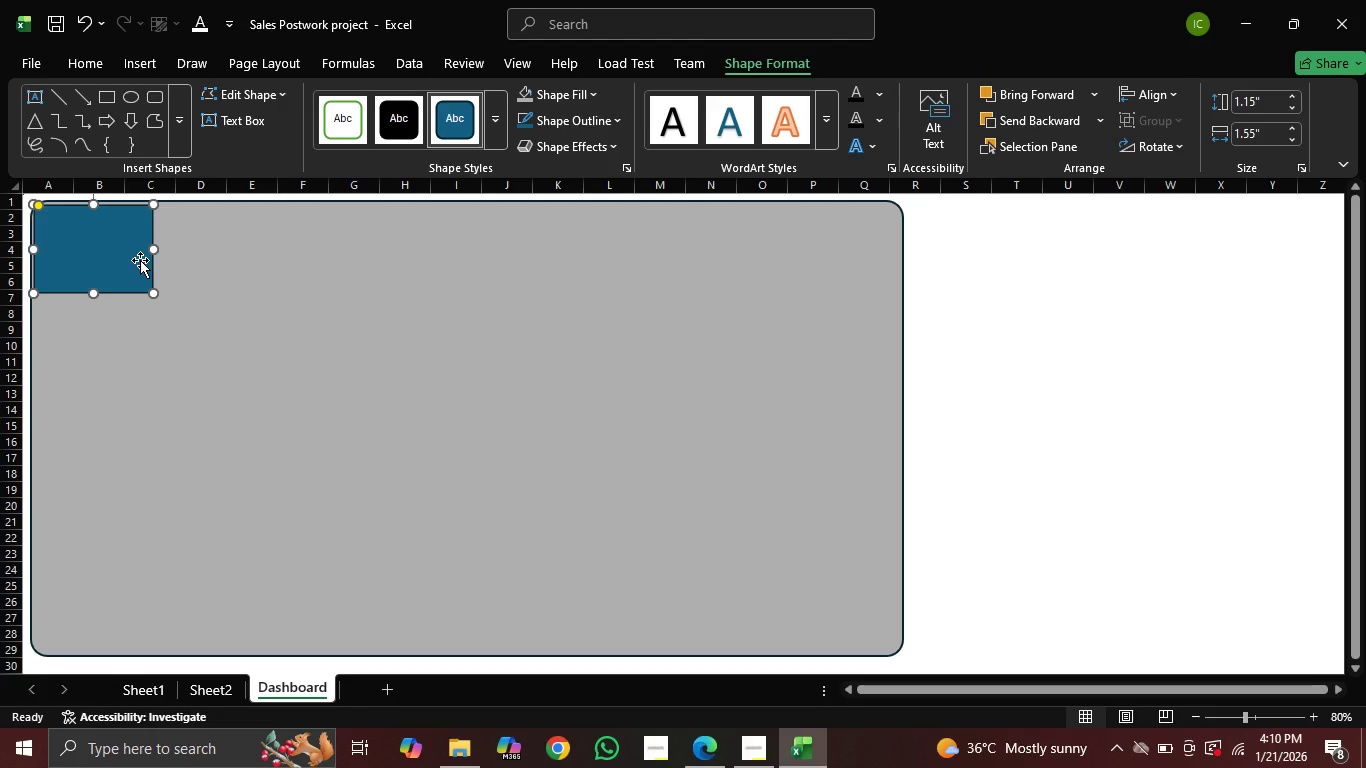 
key(Control+C)
 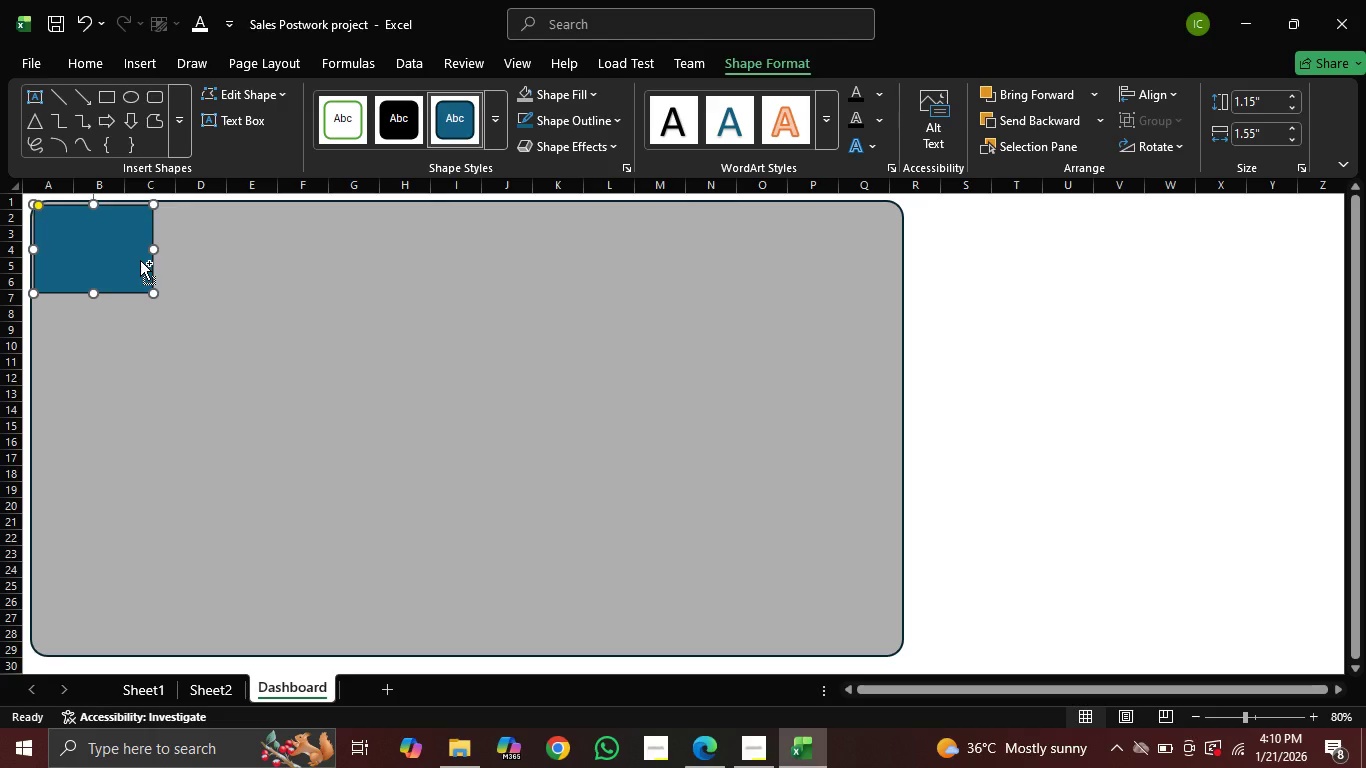 
key(Control+D)
 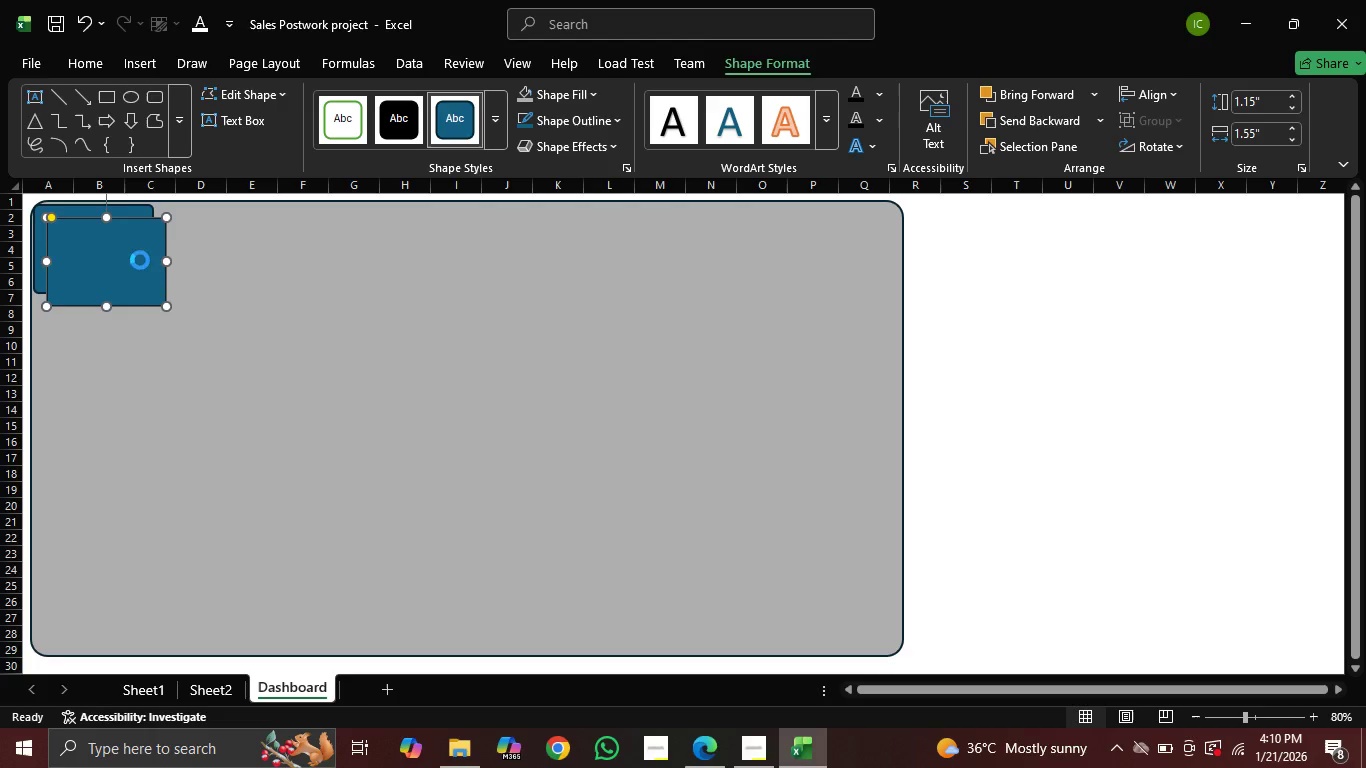 
key(Control+D)
 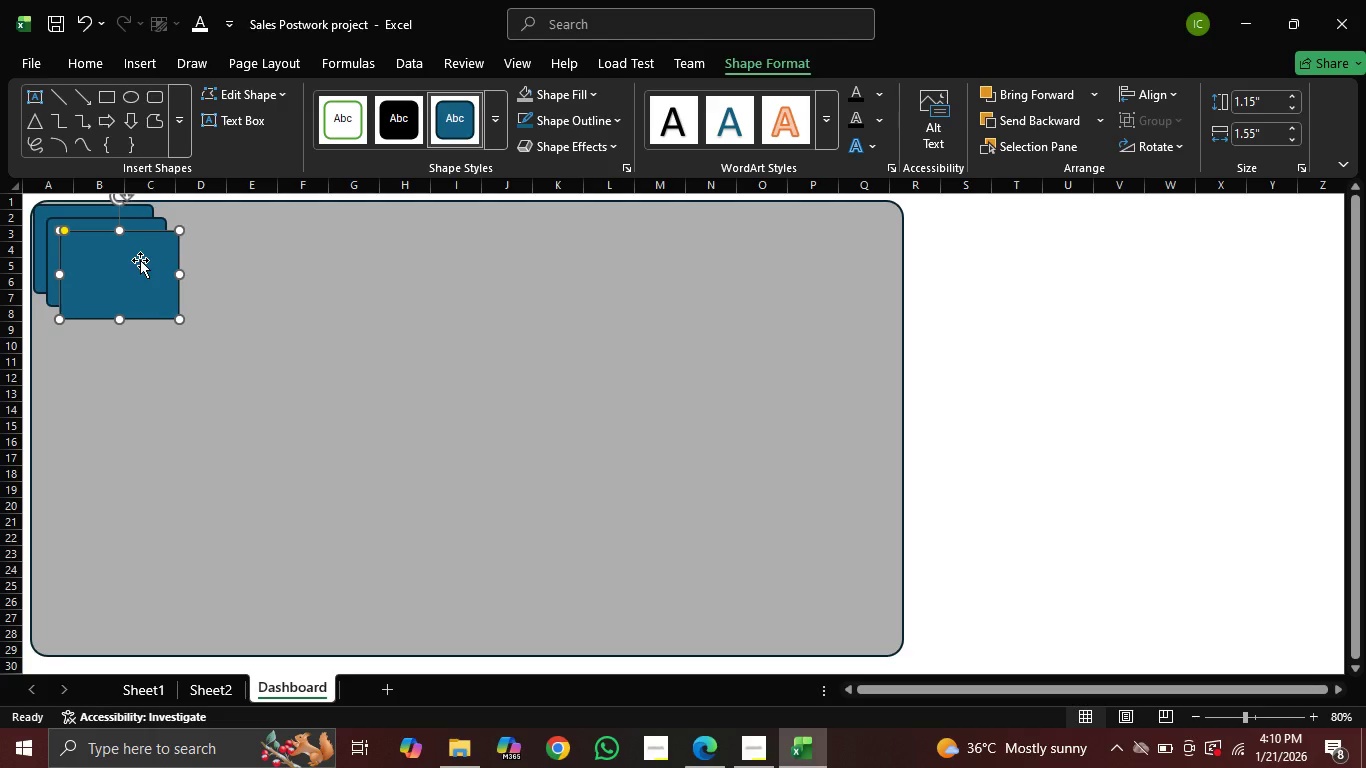 
left_click_drag(start_coordinate=[127, 257], to_coordinate=[724, 335])
 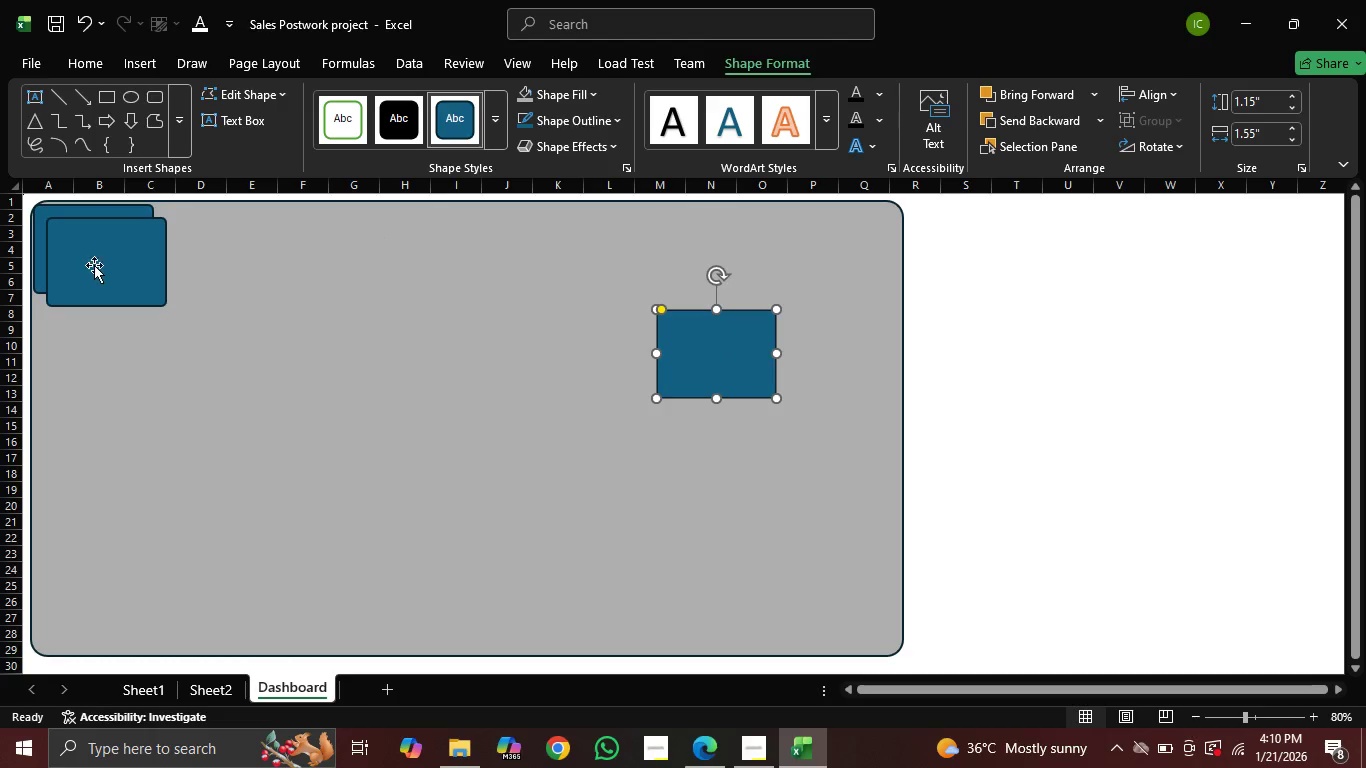 
left_click_drag(start_coordinate=[95, 264], to_coordinate=[488, 332])
 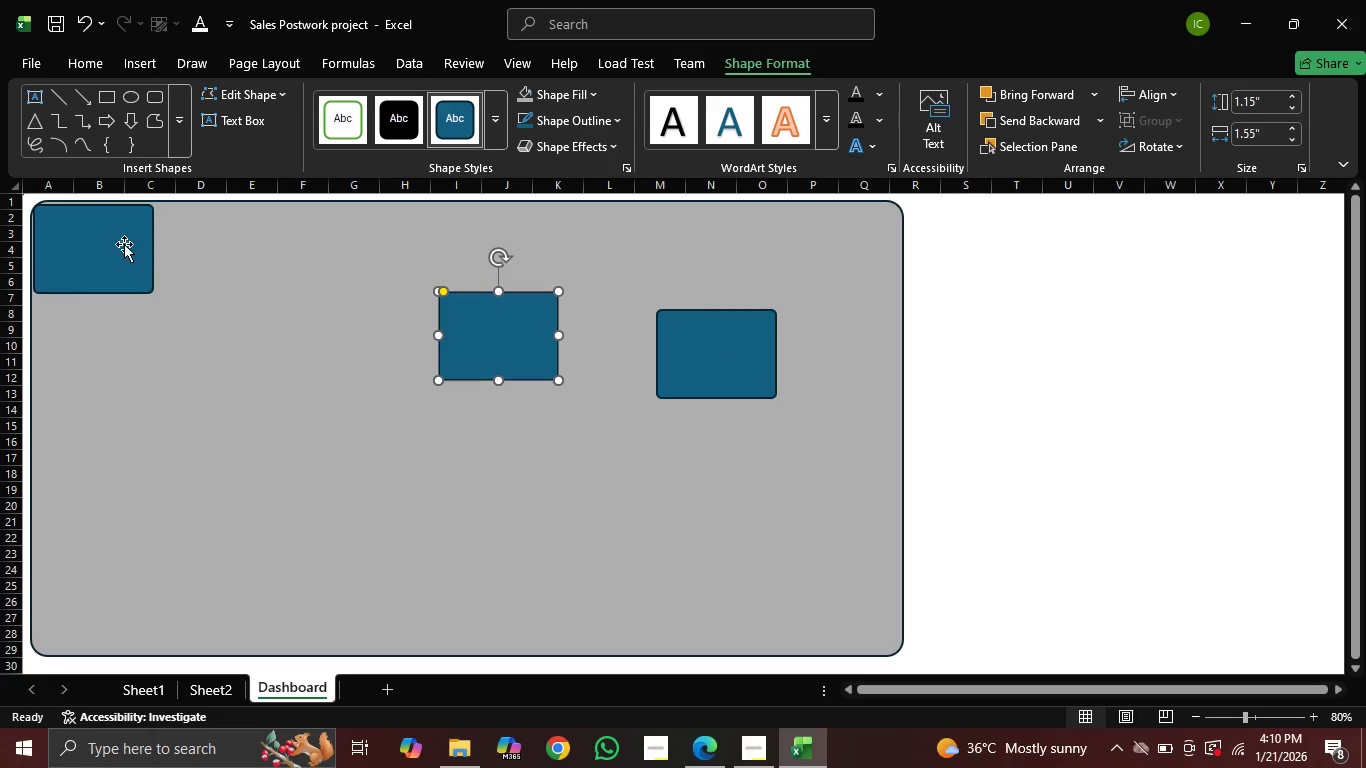 
left_click([124, 244])
 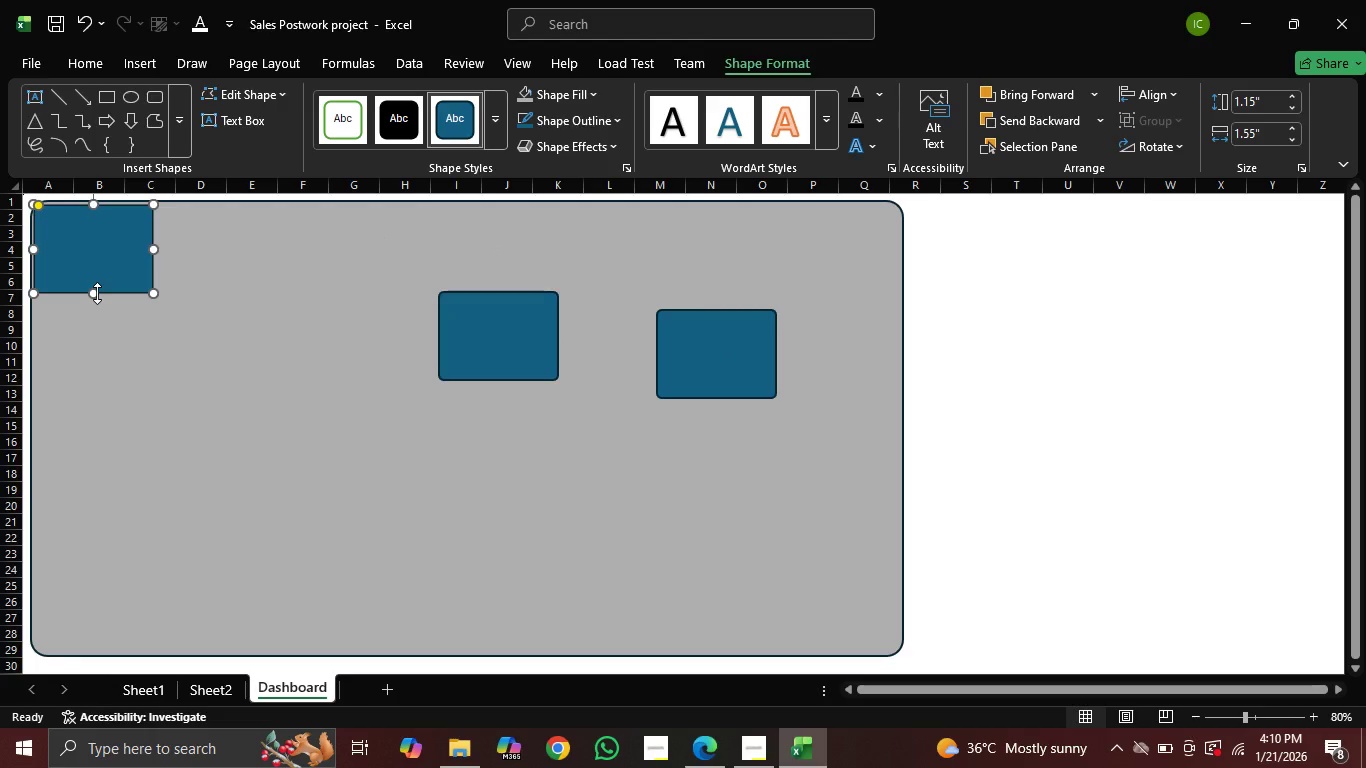 
left_click_drag(start_coordinate=[97, 293], to_coordinate=[96, 274])
 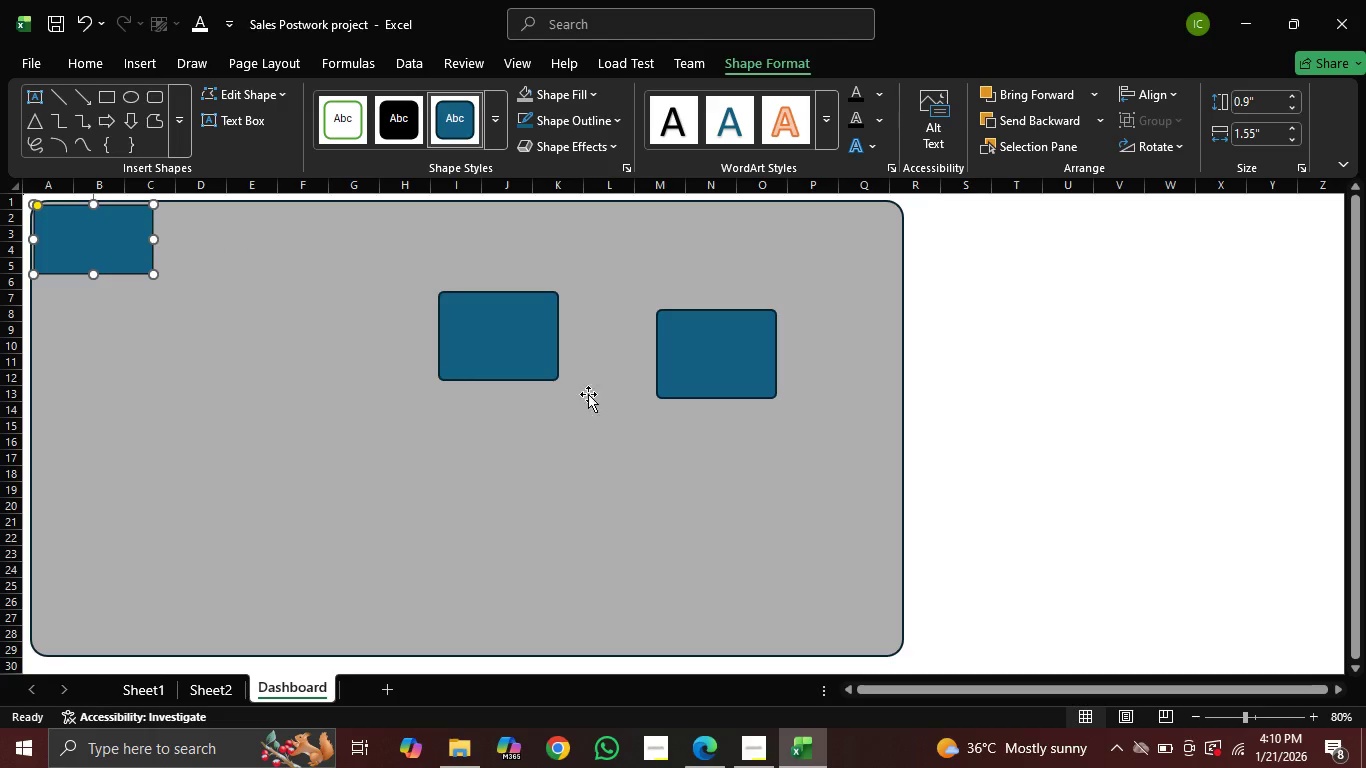 
left_click([713, 368])
 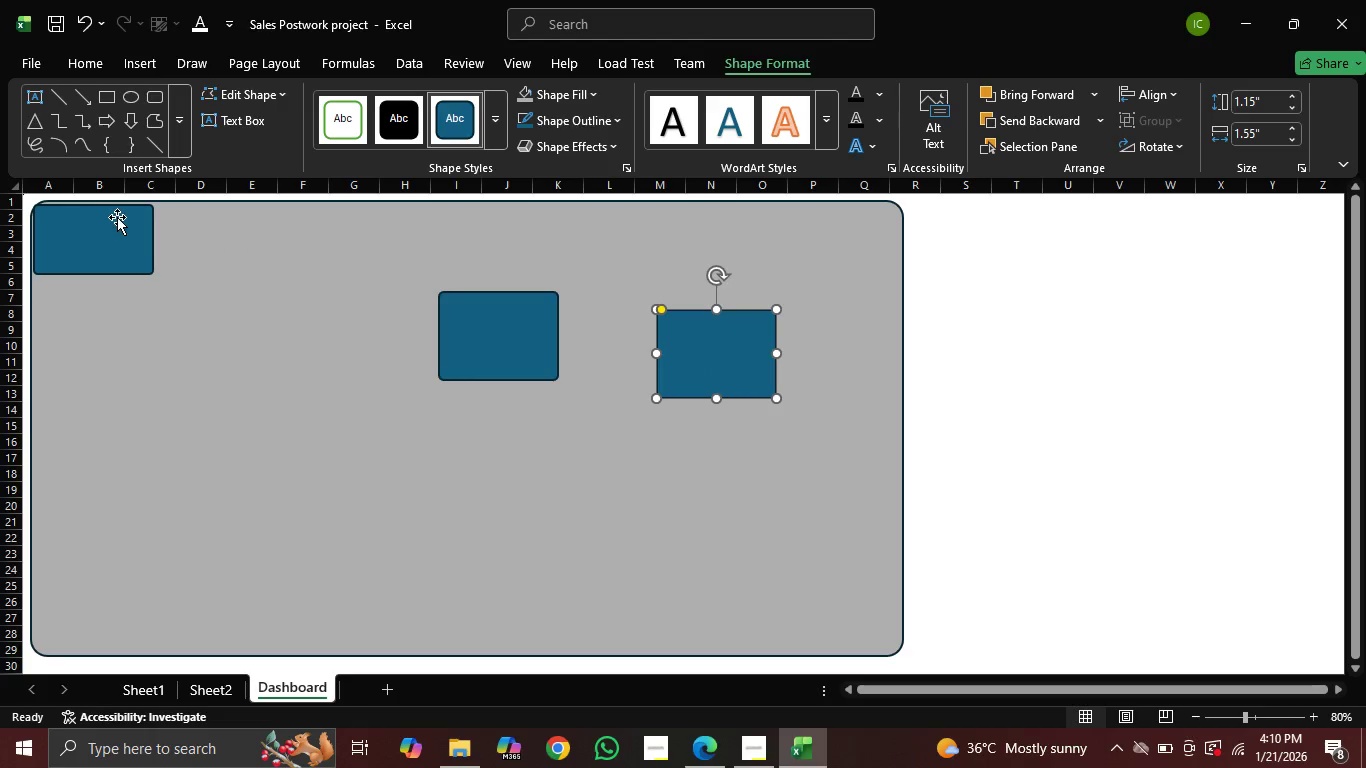 
left_click([94, 247])
 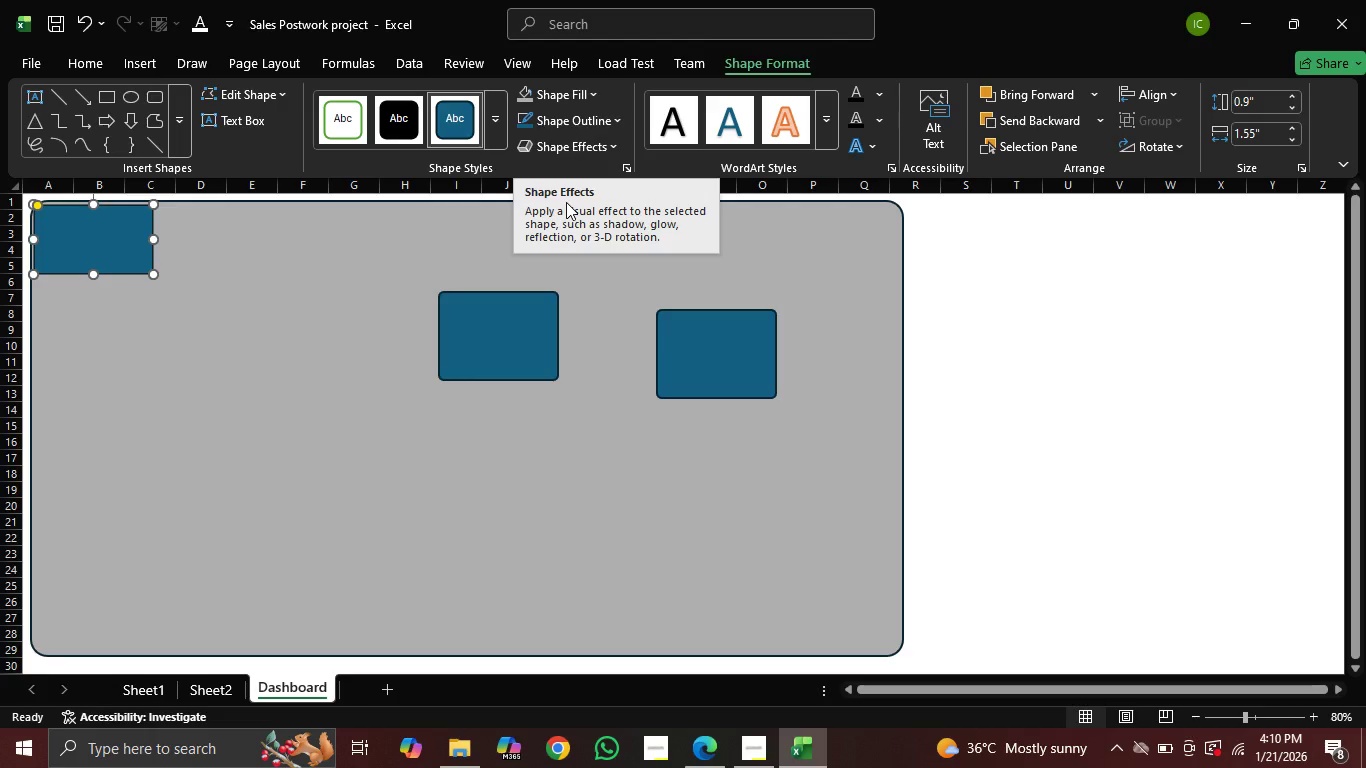 
wait(13.42)
 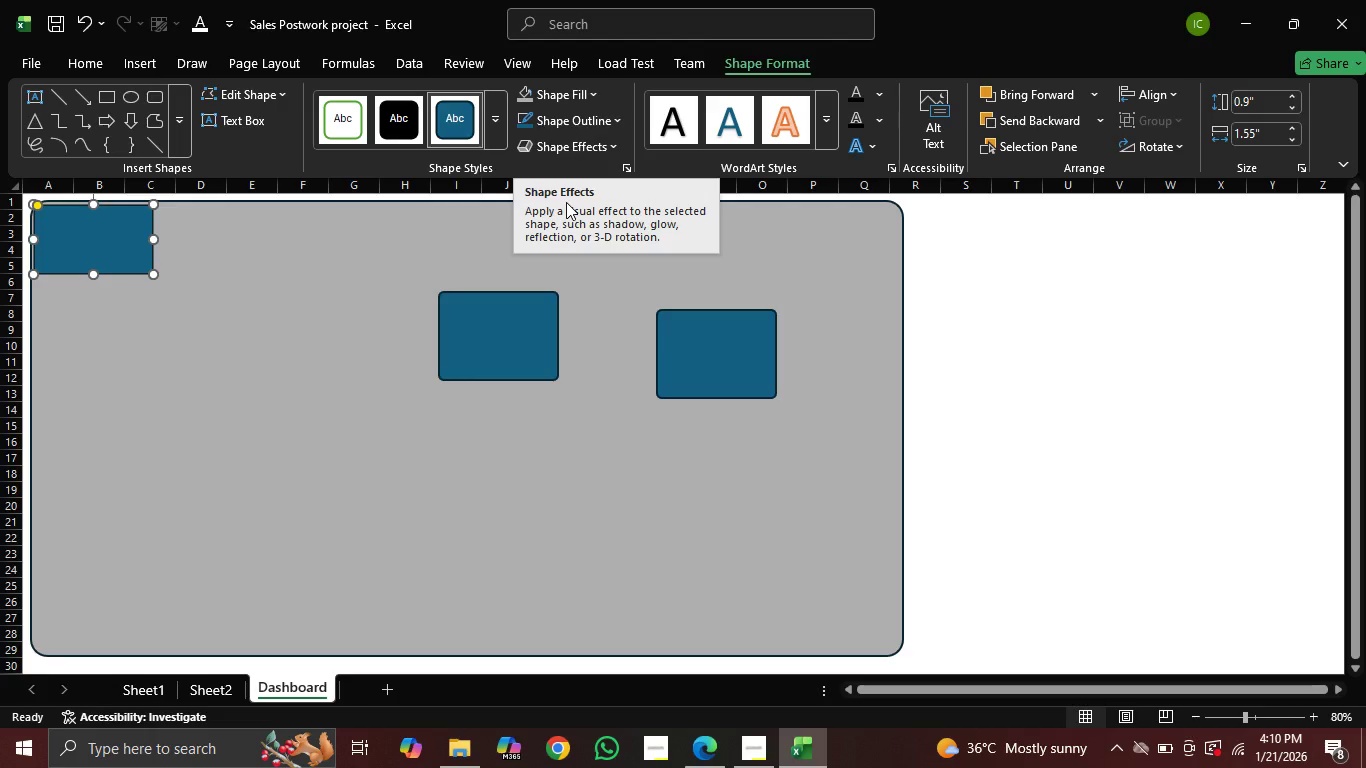 
left_click([615, 119])
 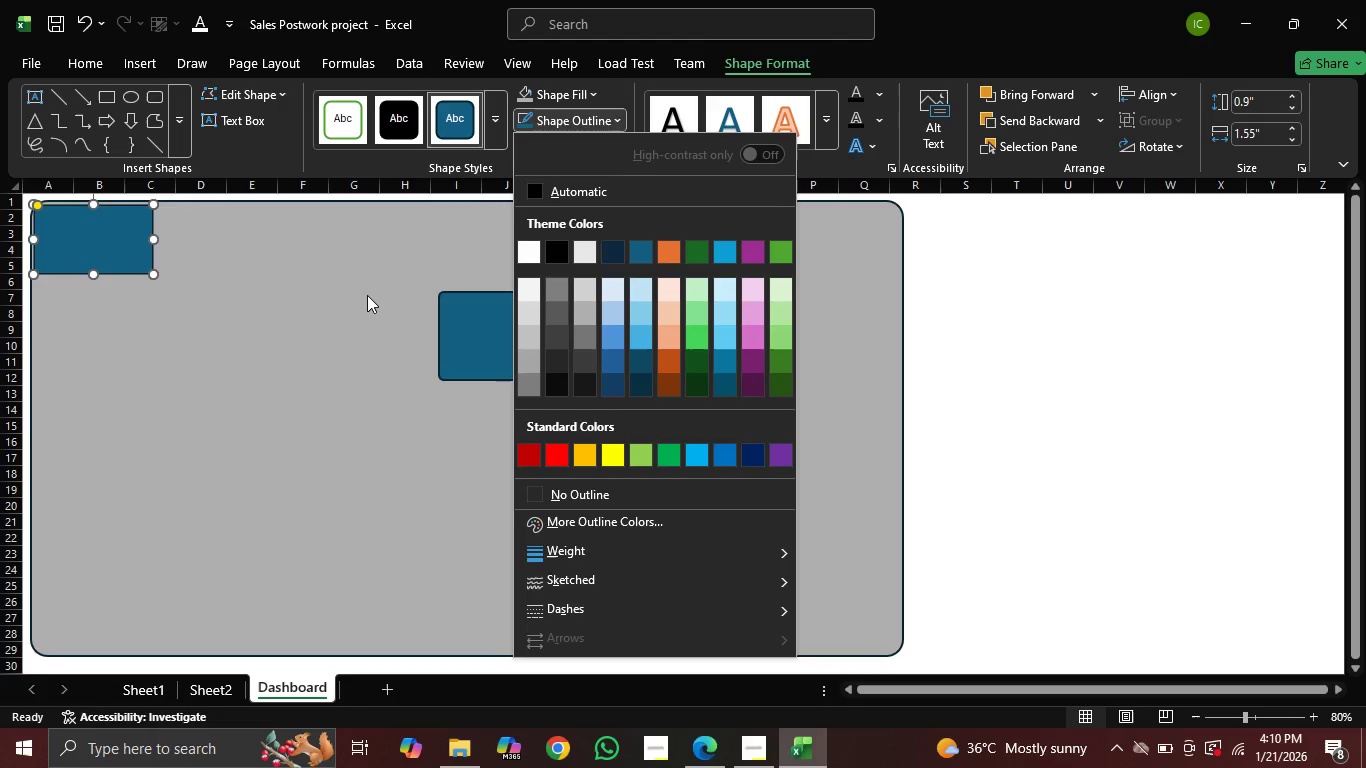 
left_click([364, 304])
 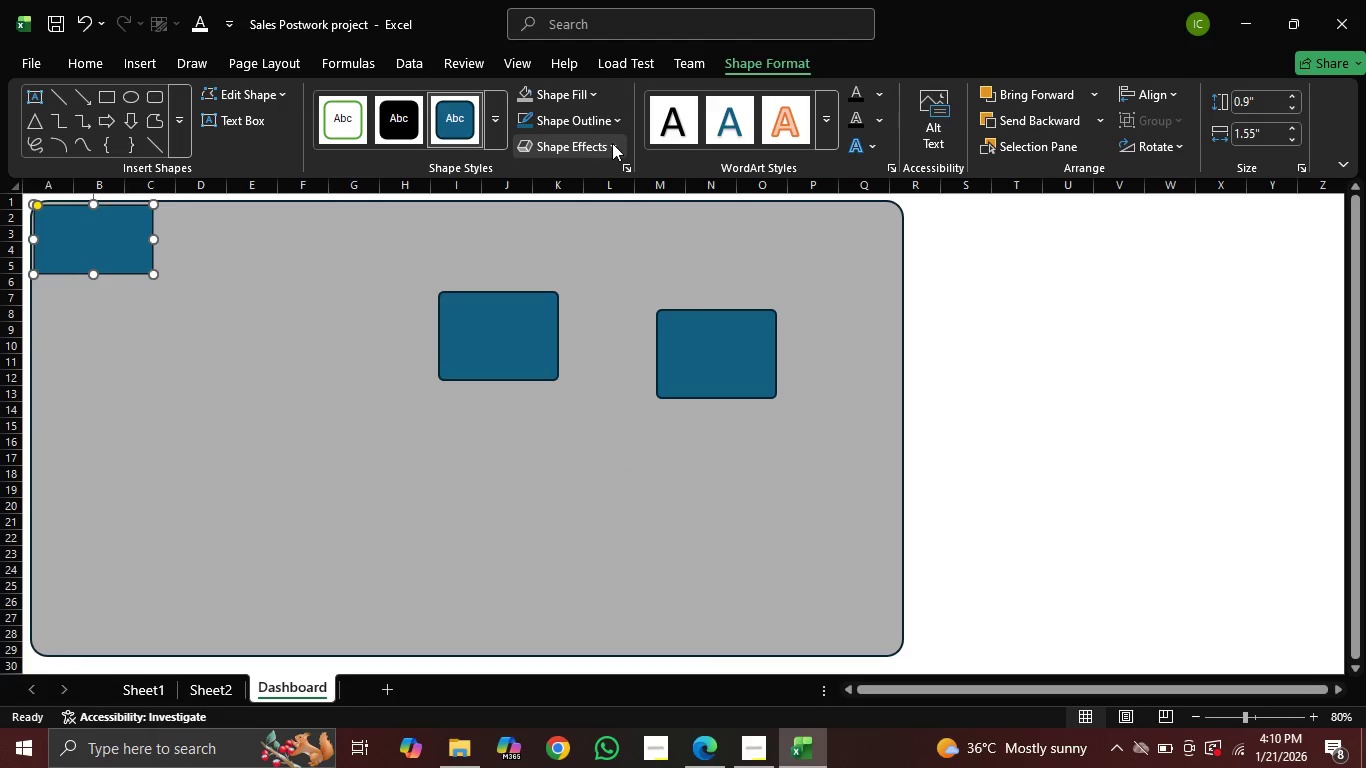 
left_click([612, 143])
 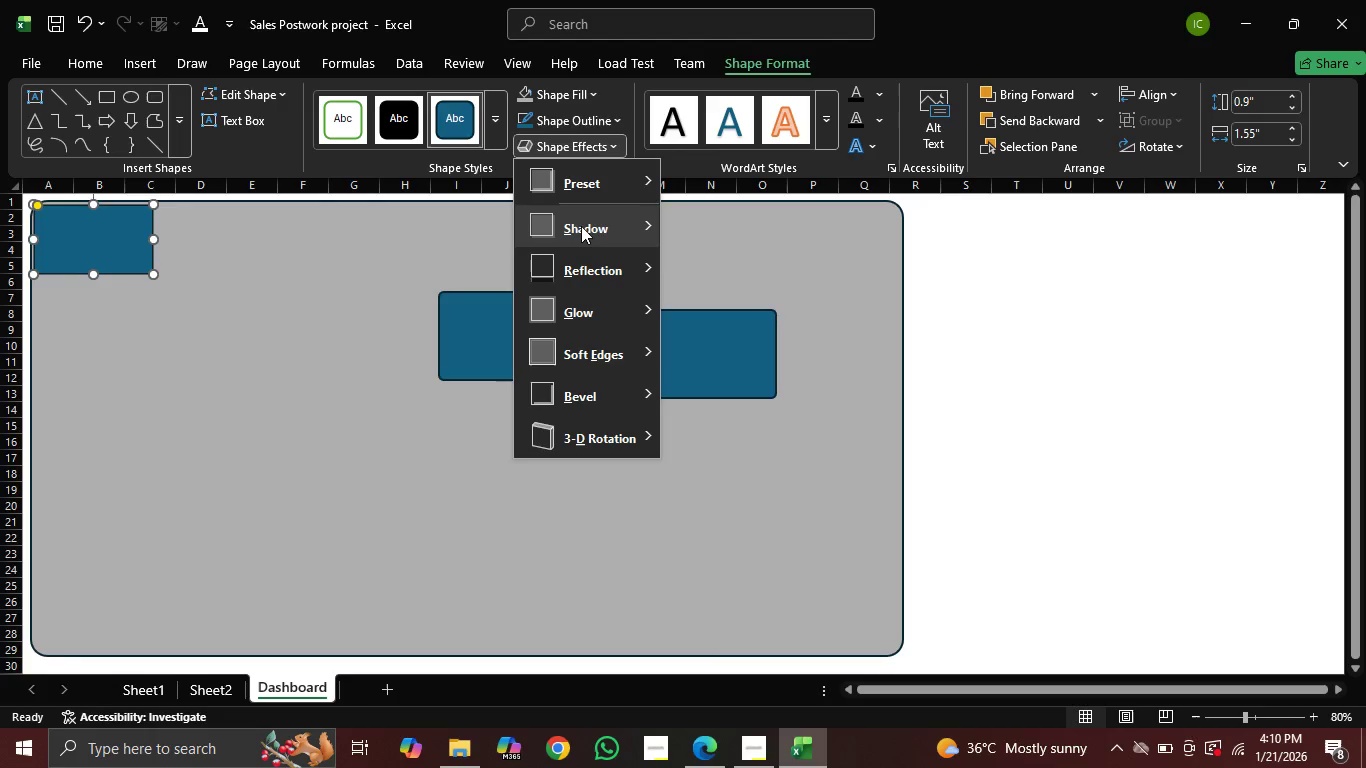 
left_click([581, 226])
 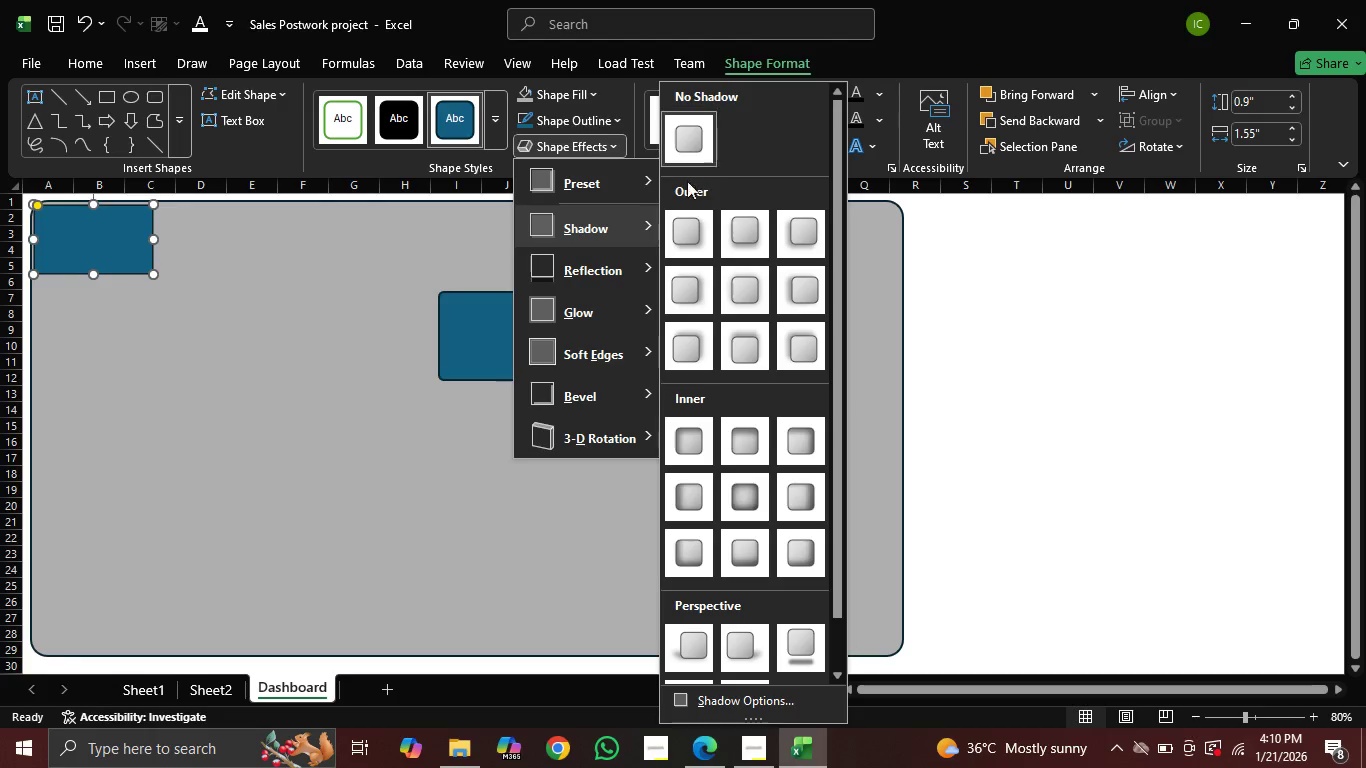 
left_click([688, 216])
 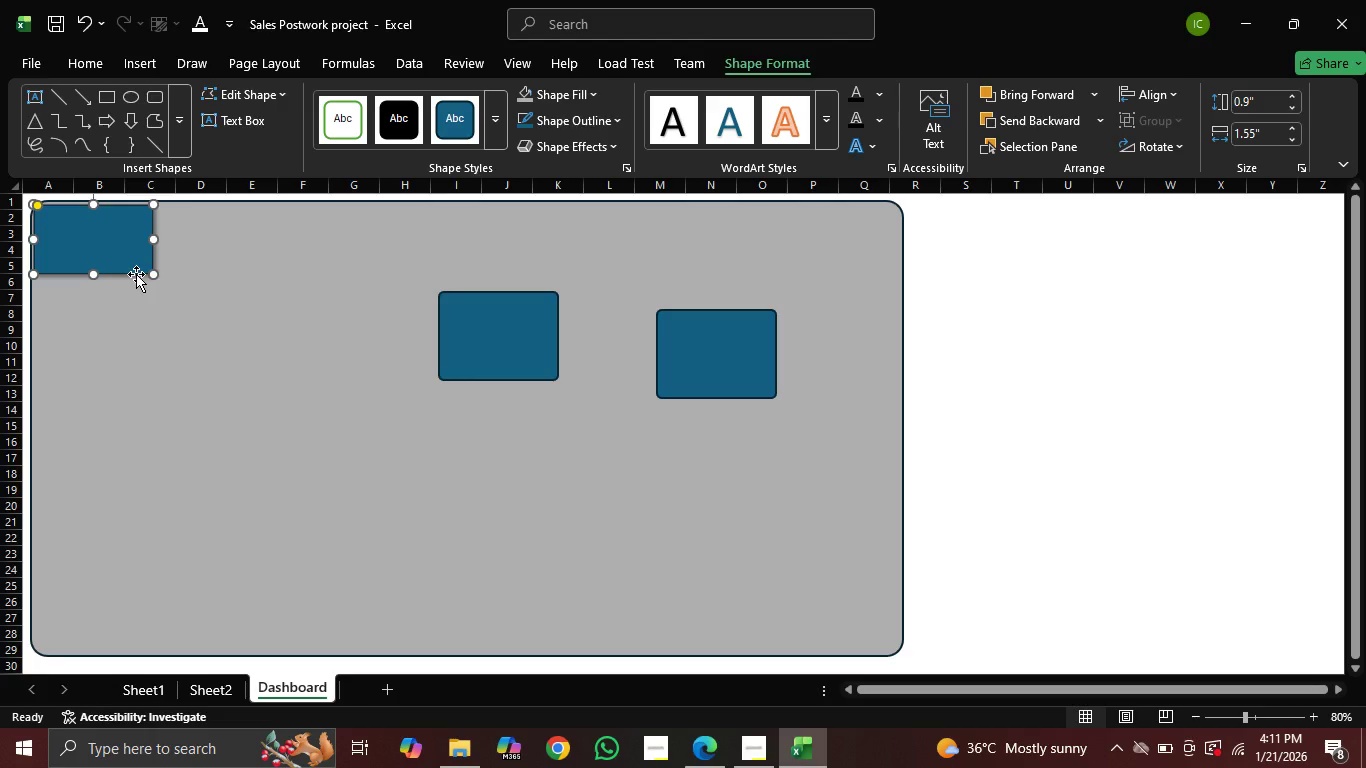 
wait(6.19)
 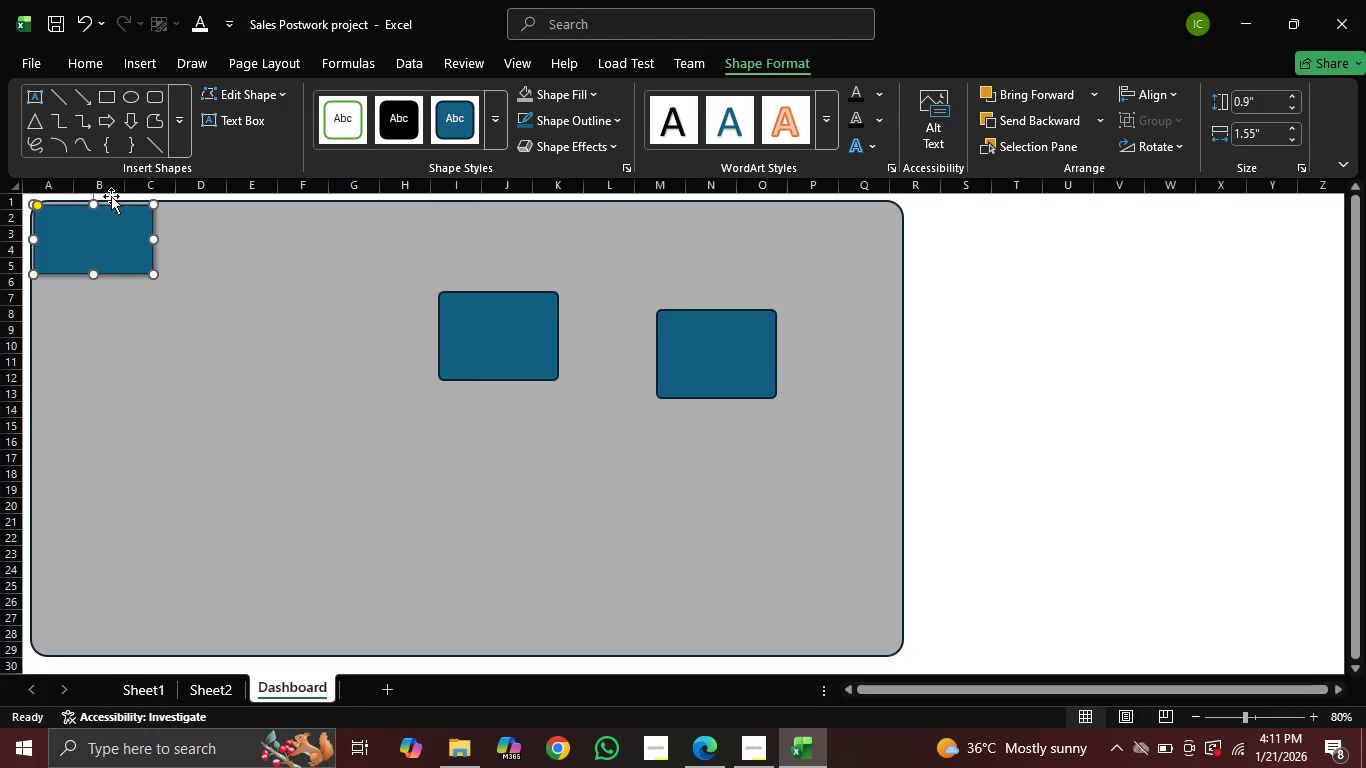 
right_click([132, 235])
 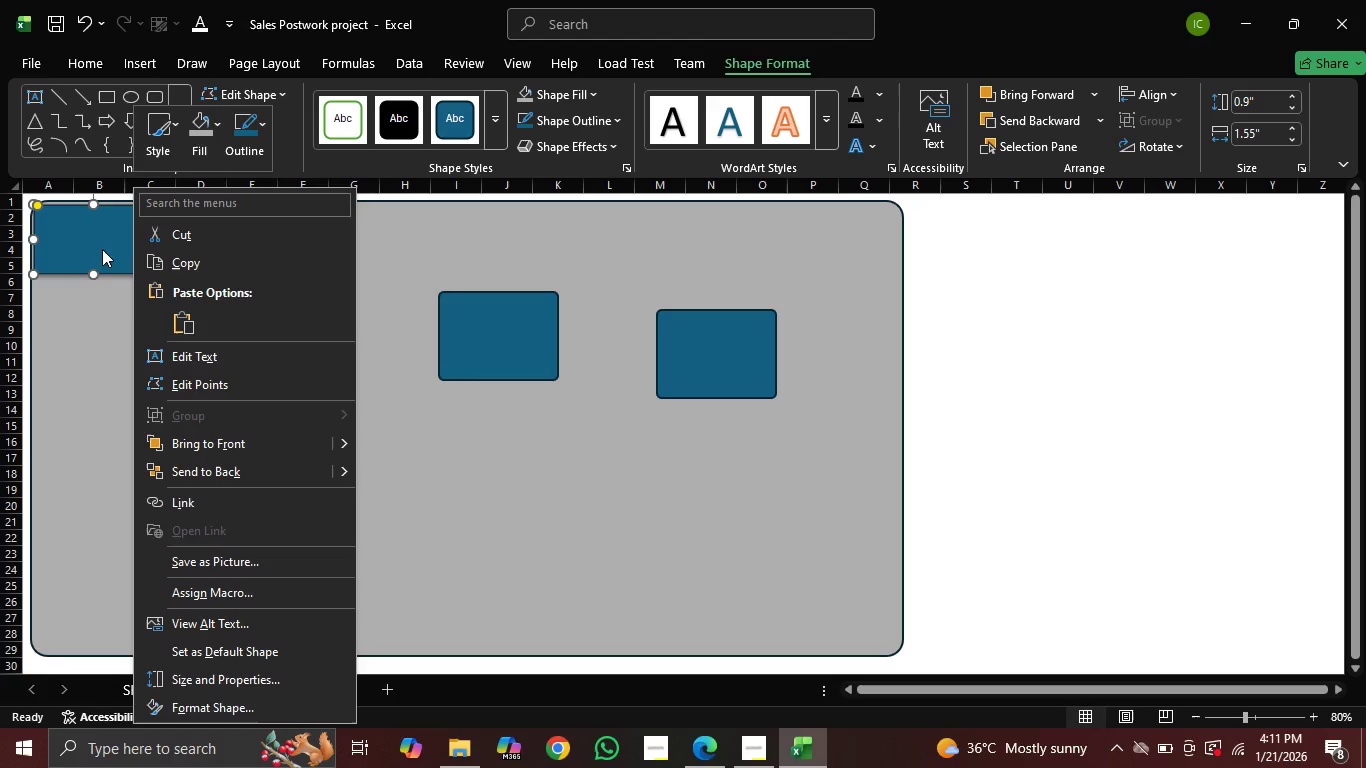 
wait(6.28)
 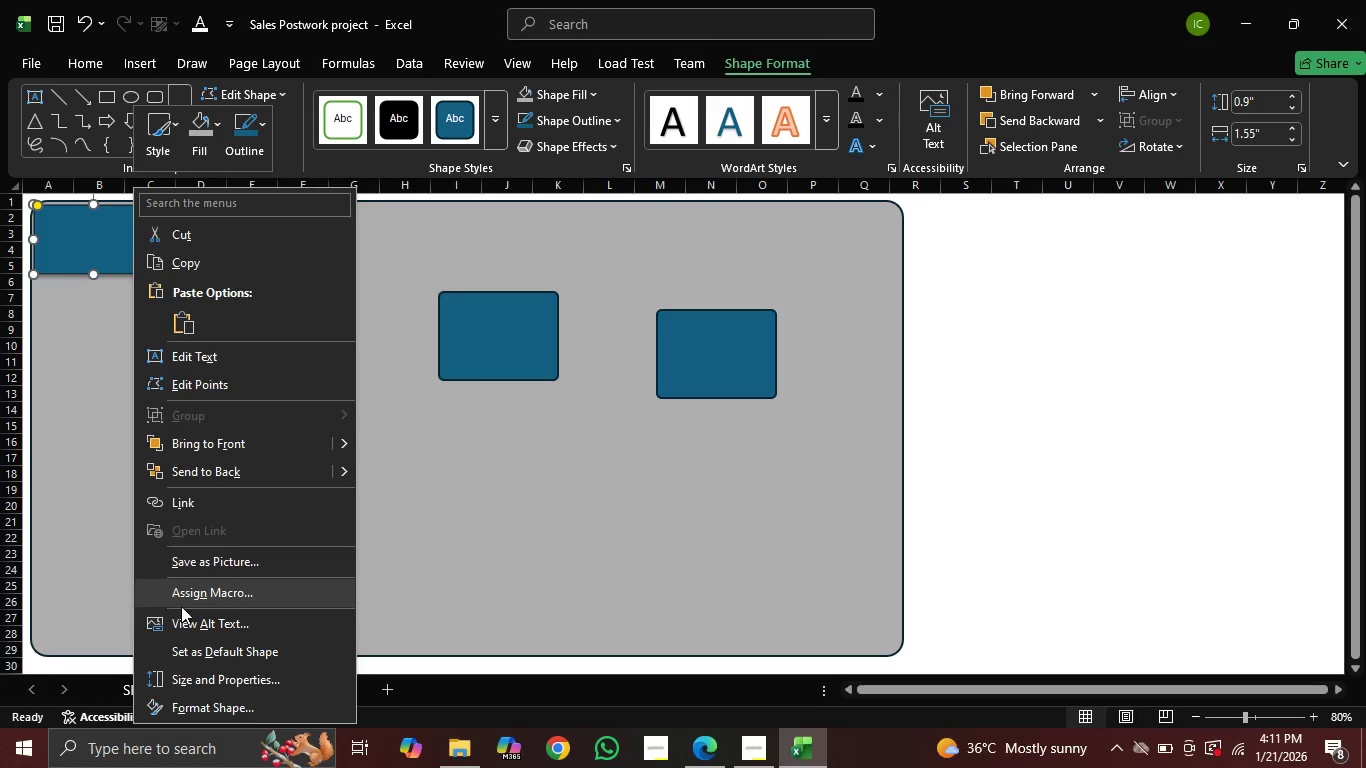 
left_click([205, 705])
 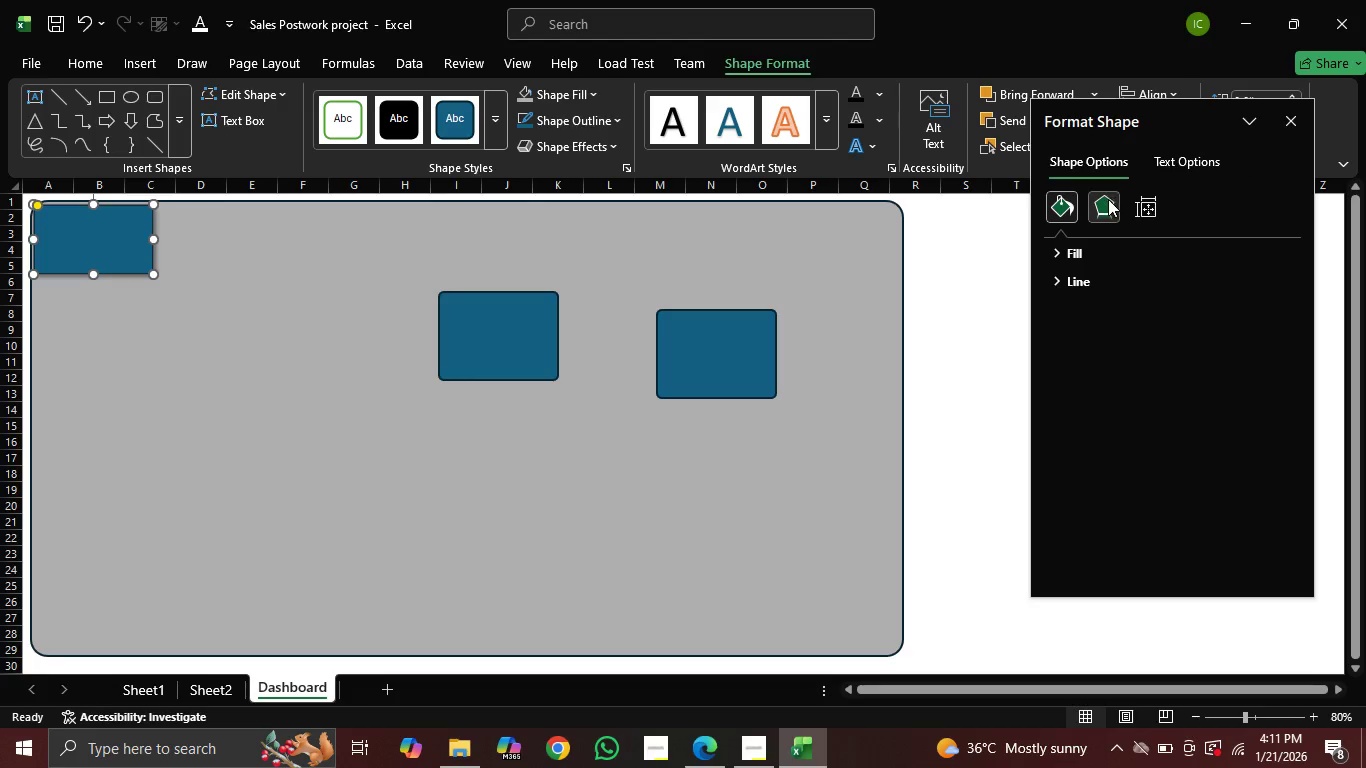 
left_click([1107, 199])
 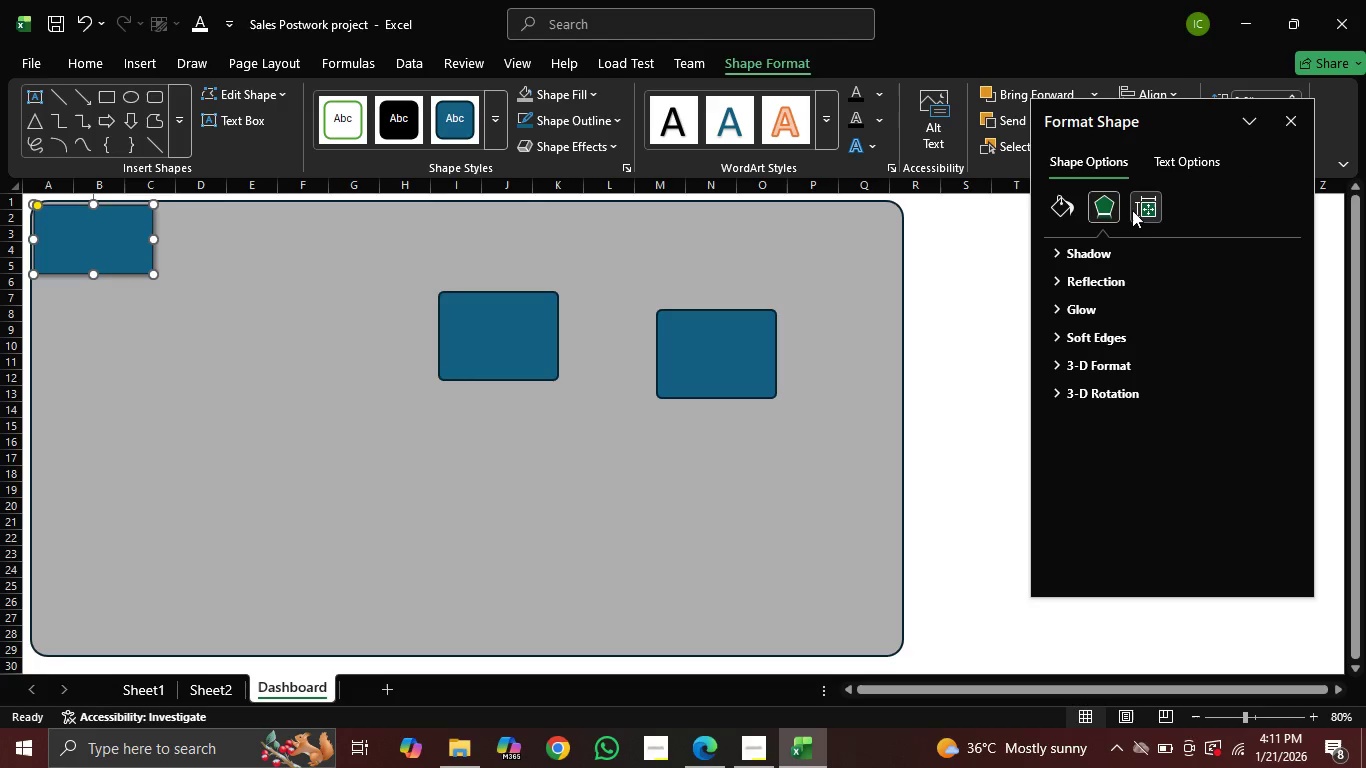 
left_click([1155, 195])
 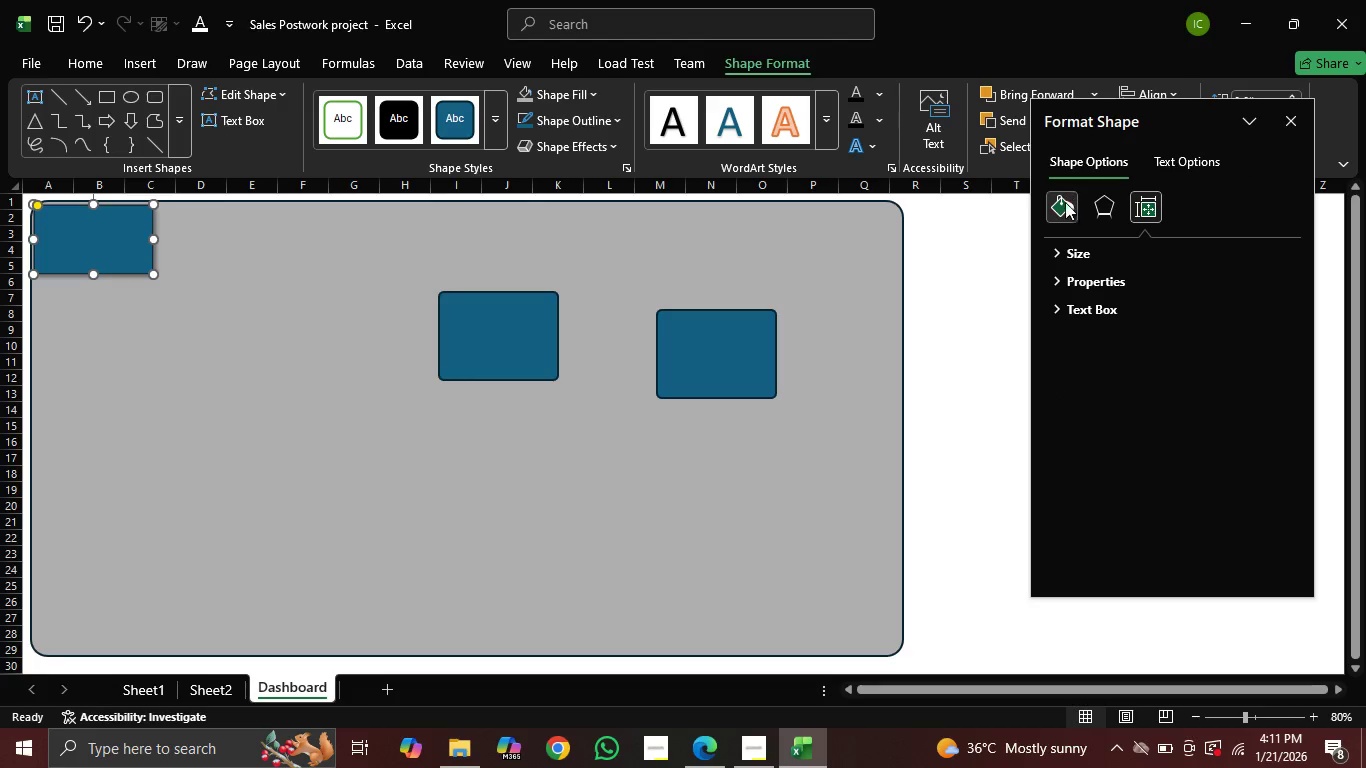 
left_click([1059, 204])
 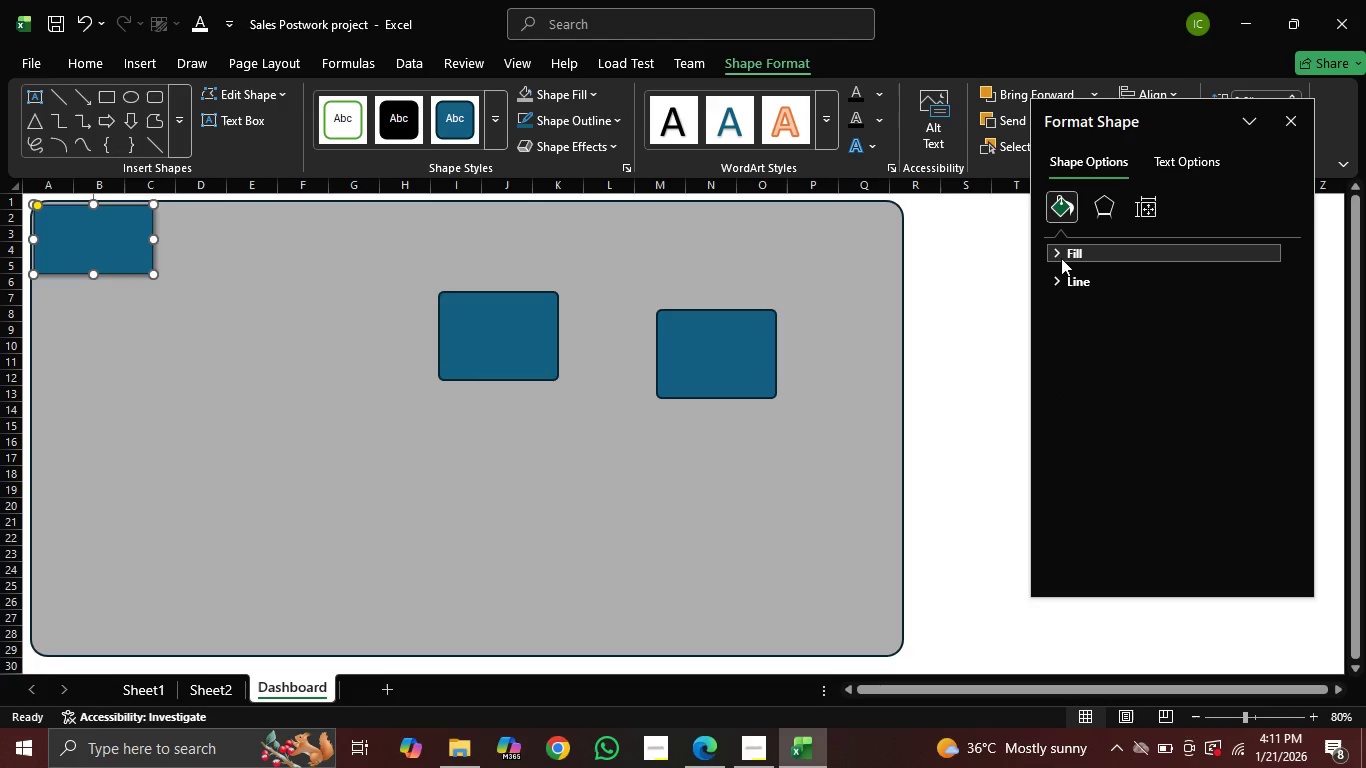 
left_click([1059, 249])
 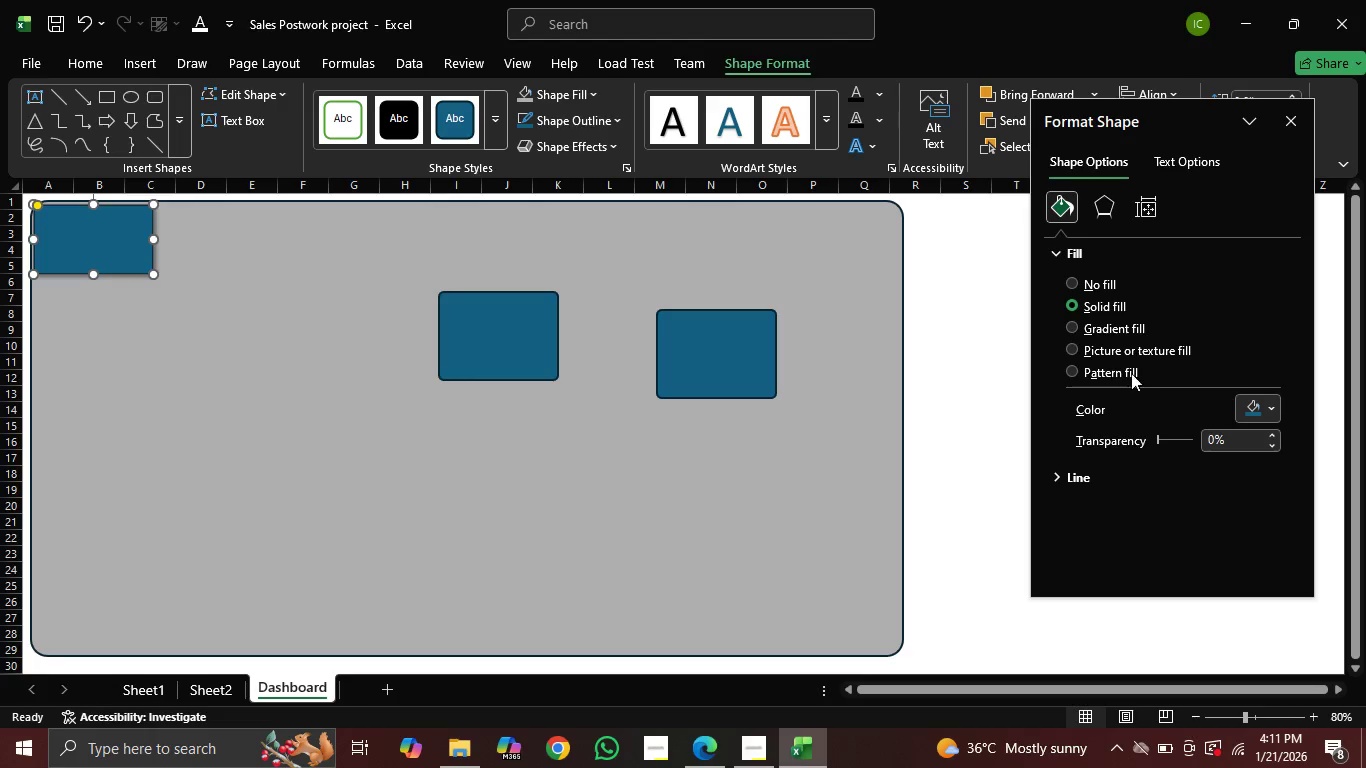 
left_click([1119, 324])
 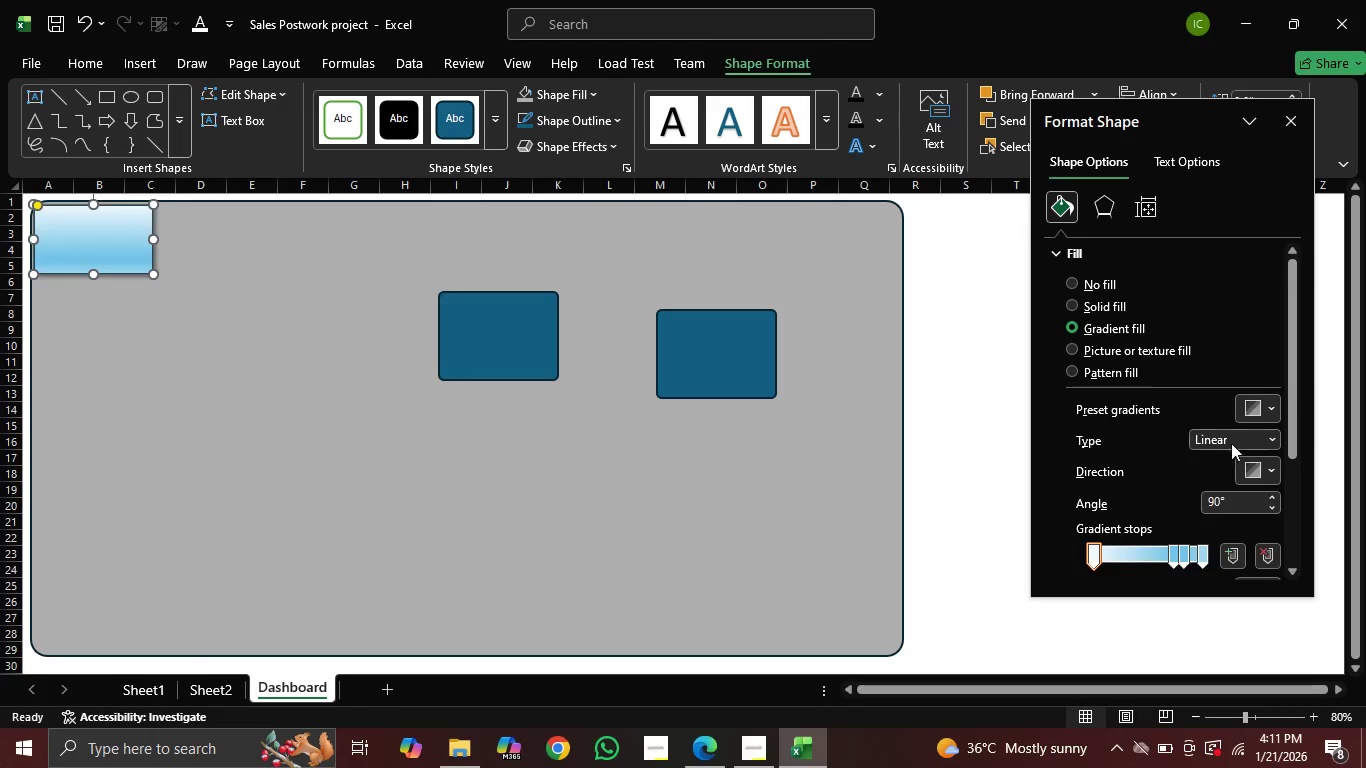 
left_click([1272, 403])
 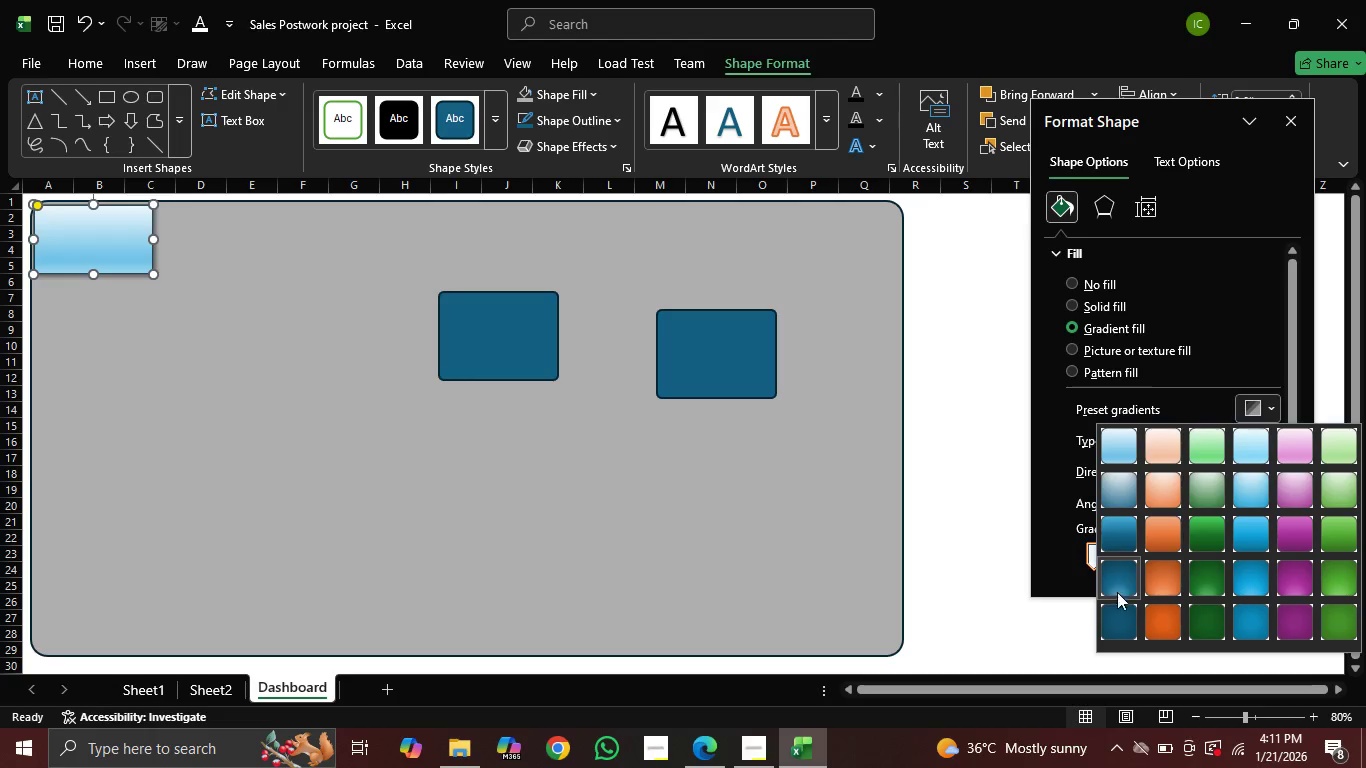 
left_click([1121, 606])
 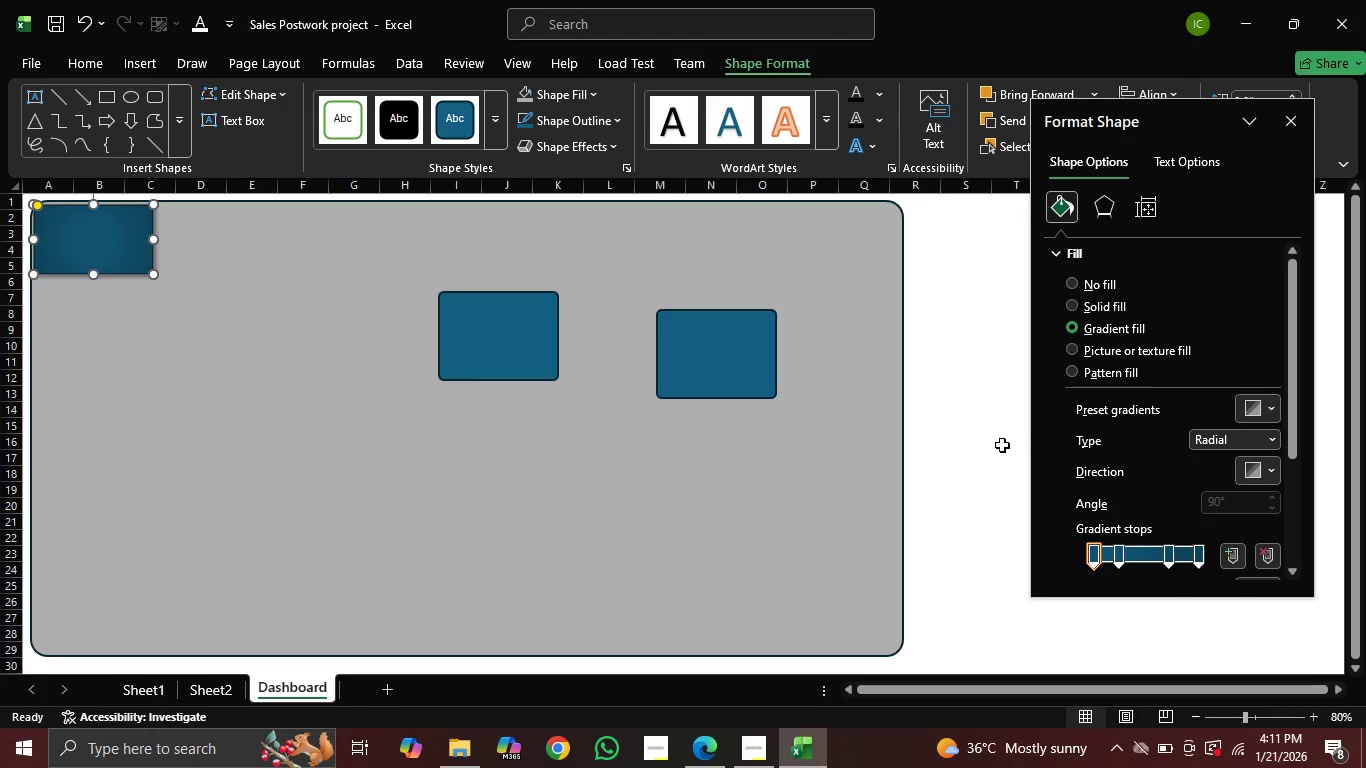 
wait(9.7)
 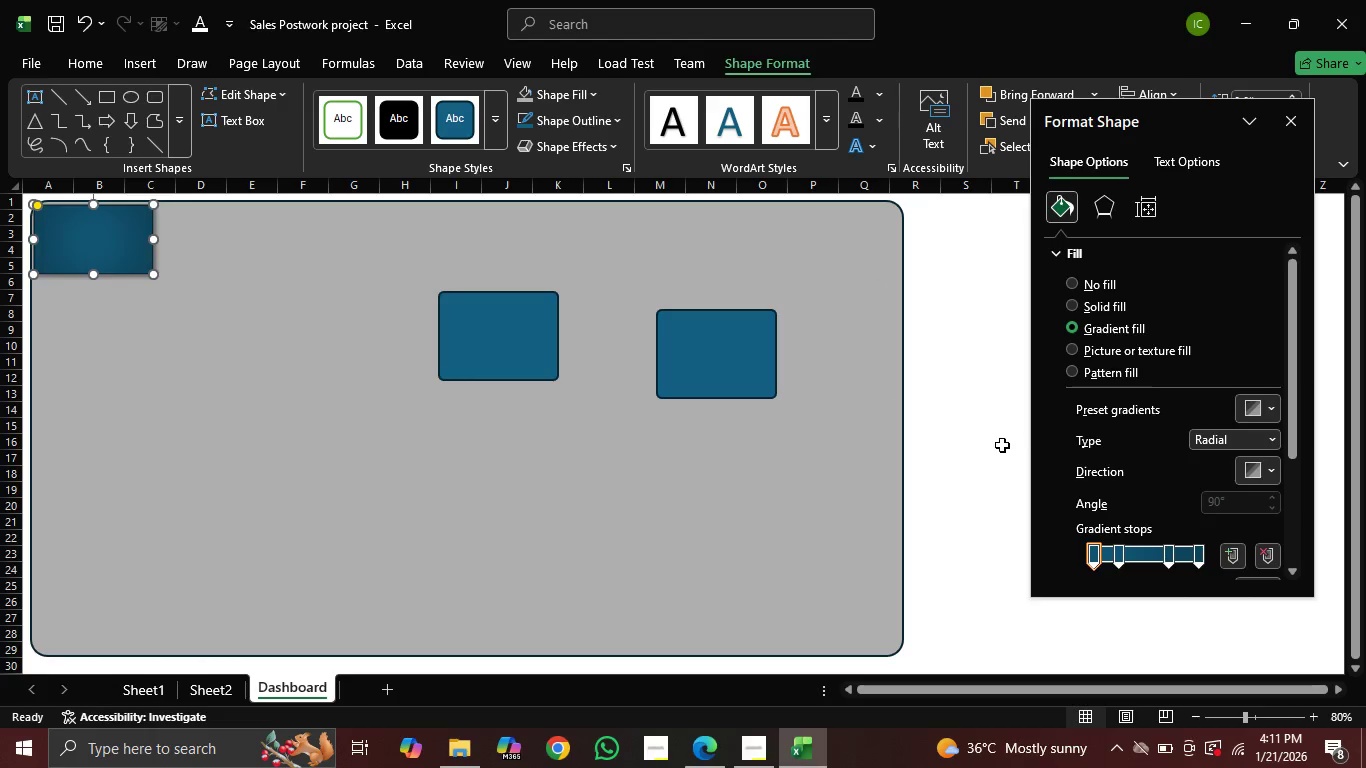 
scroll: coordinate [1090, 535], scroll_direction: down, amount: 8.0
 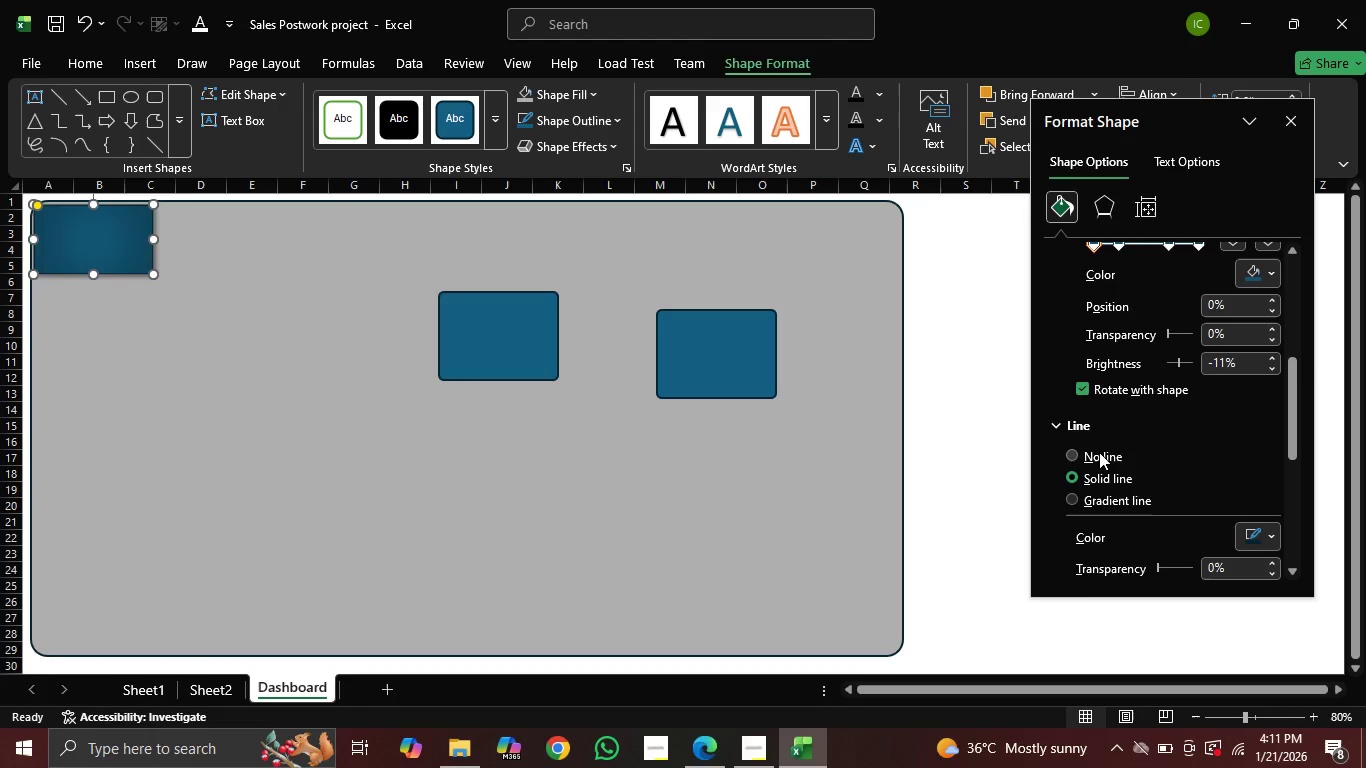 
left_click([1099, 452])
 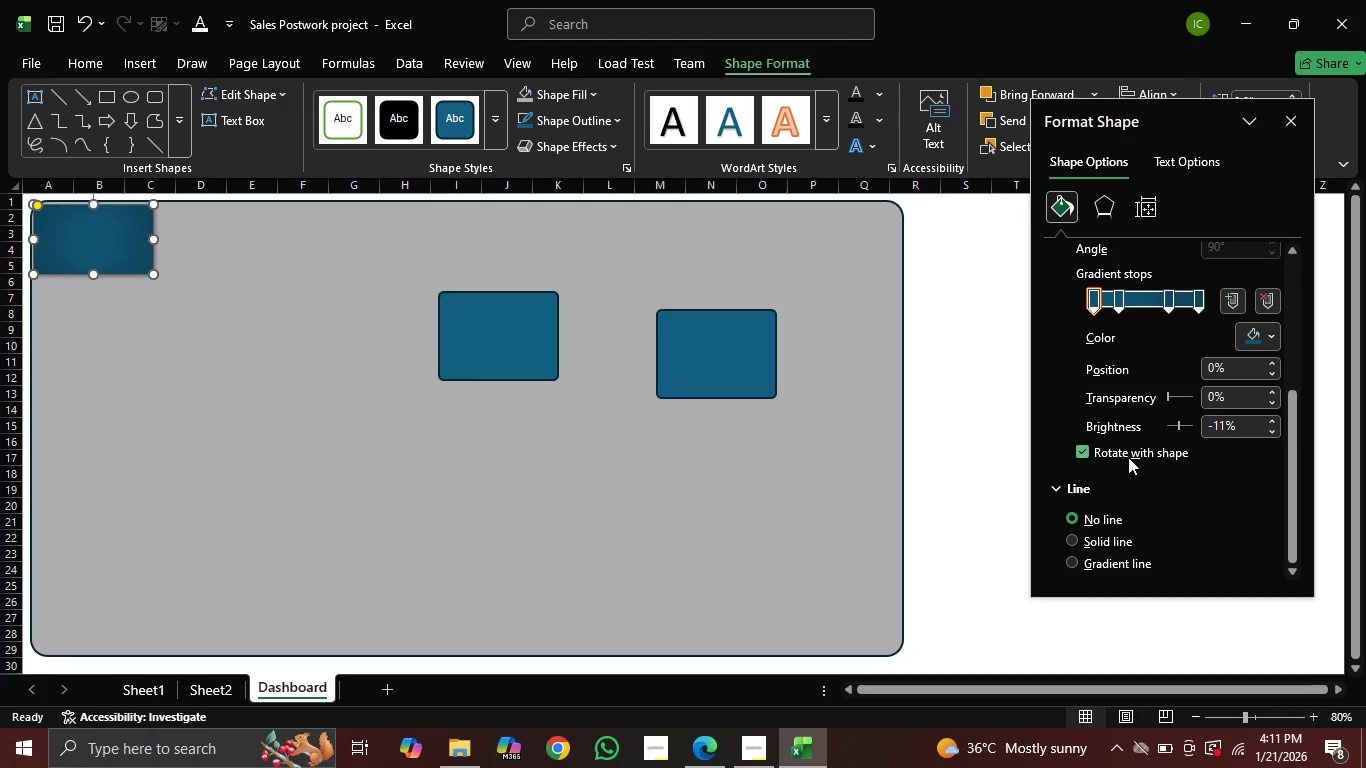 
scroll: coordinate [1139, 456], scroll_direction: down, amount: 2.0
 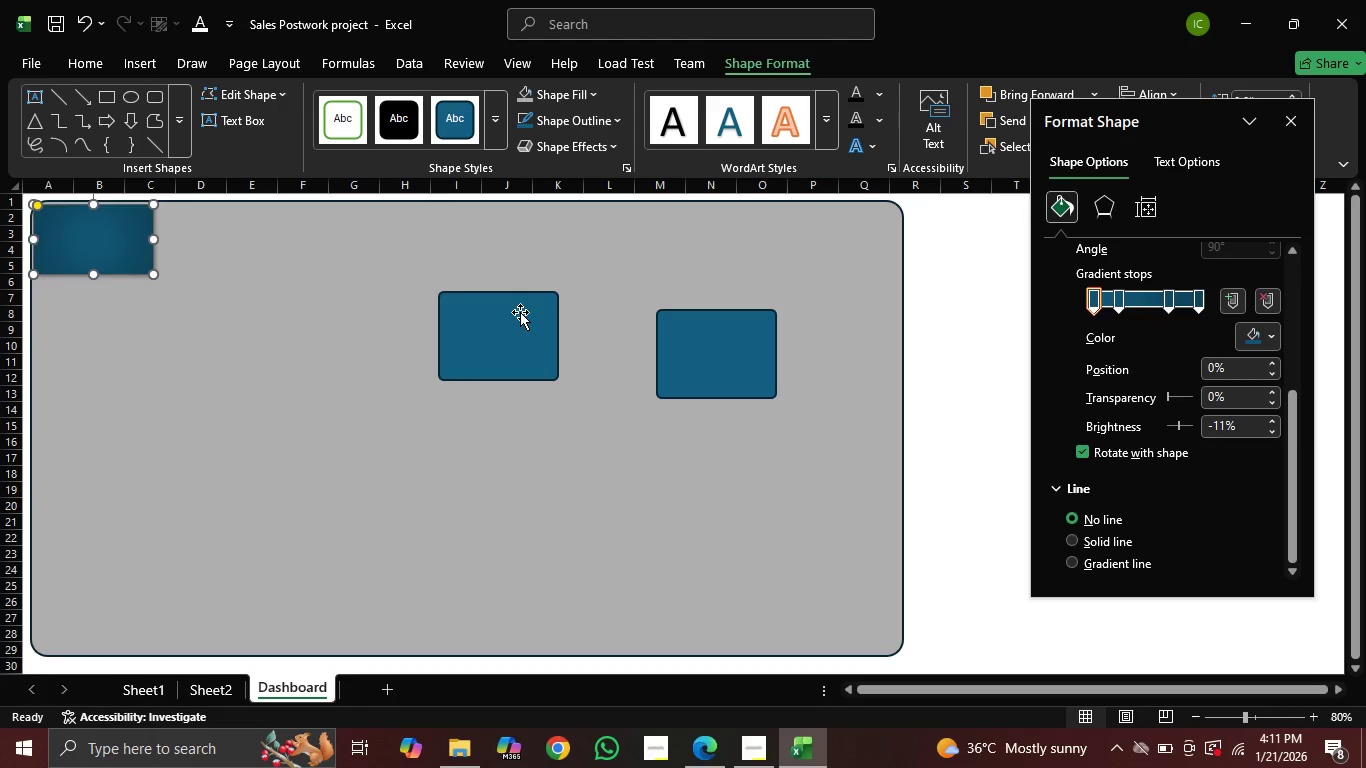 
left_click([517, 315])
 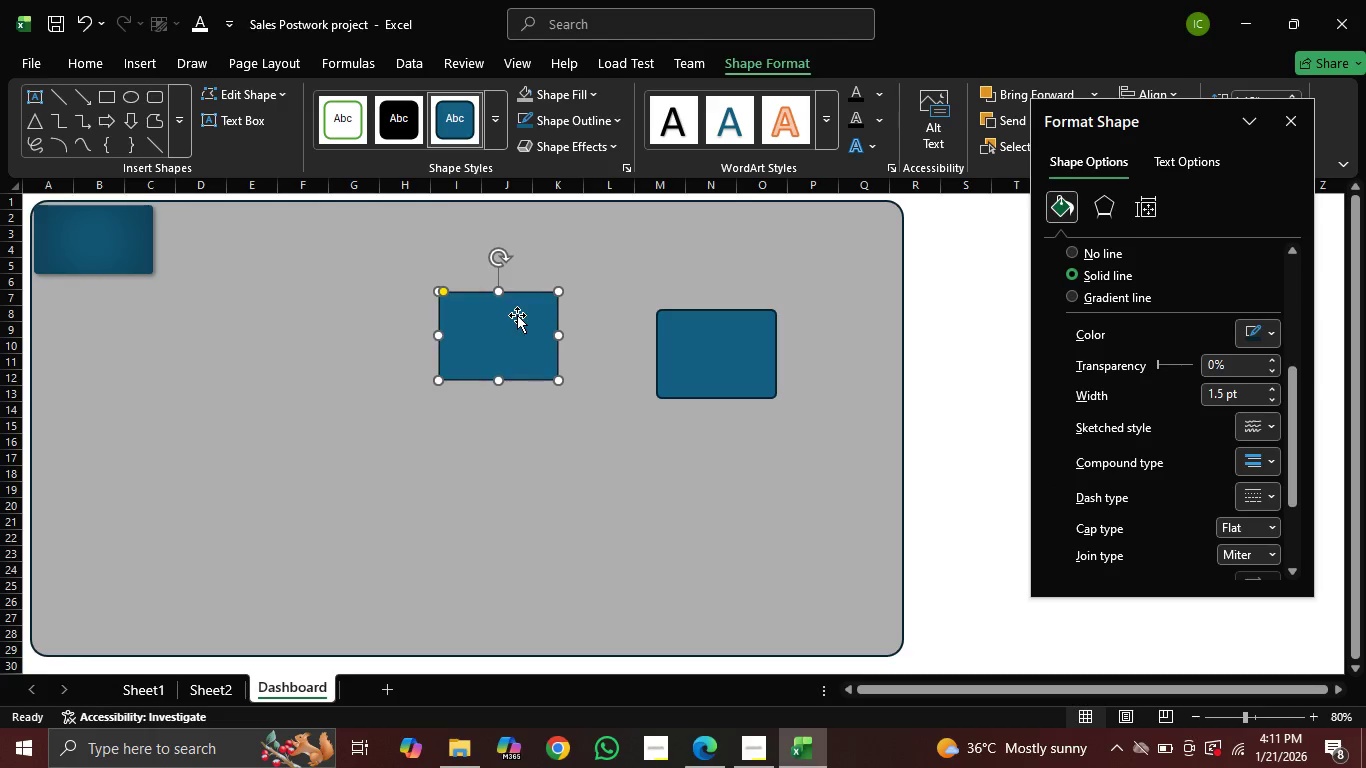 
key(Backspace)
 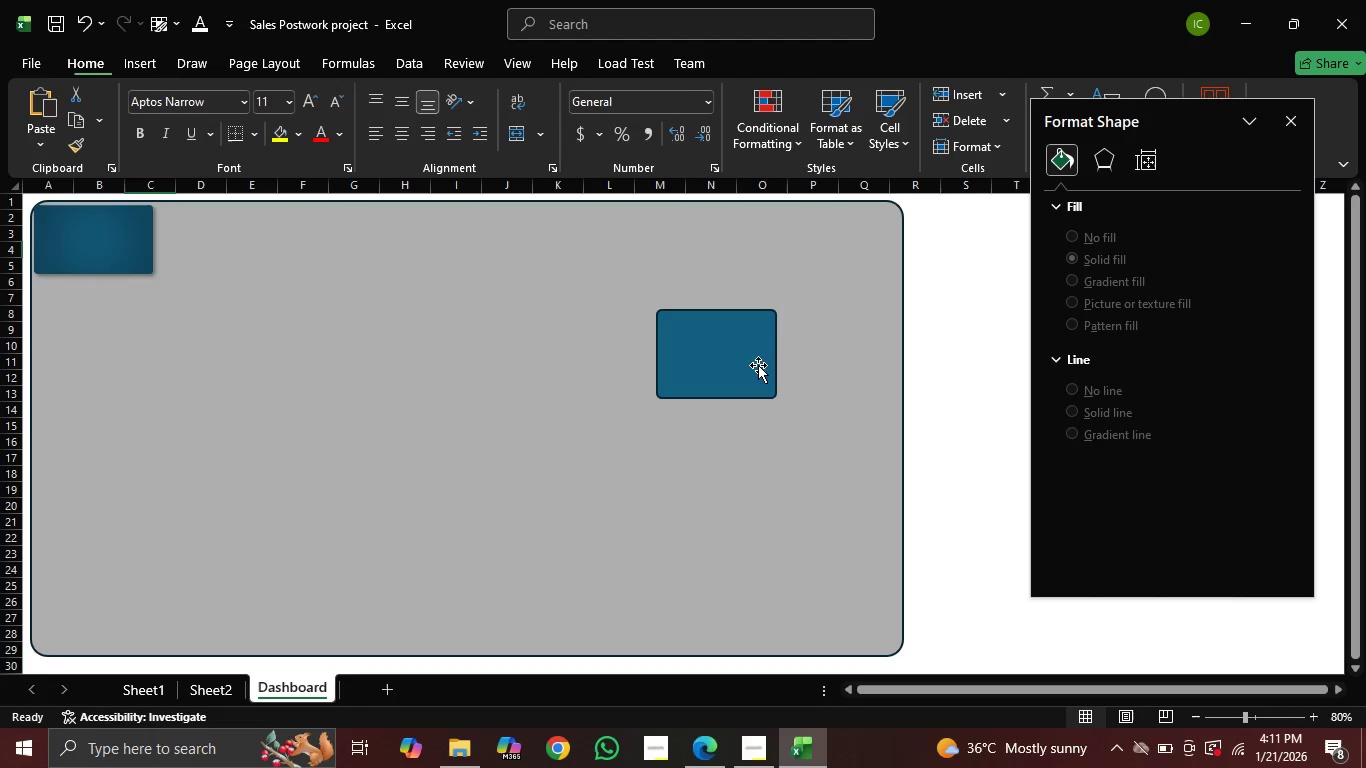 
left_click([753, 368])
 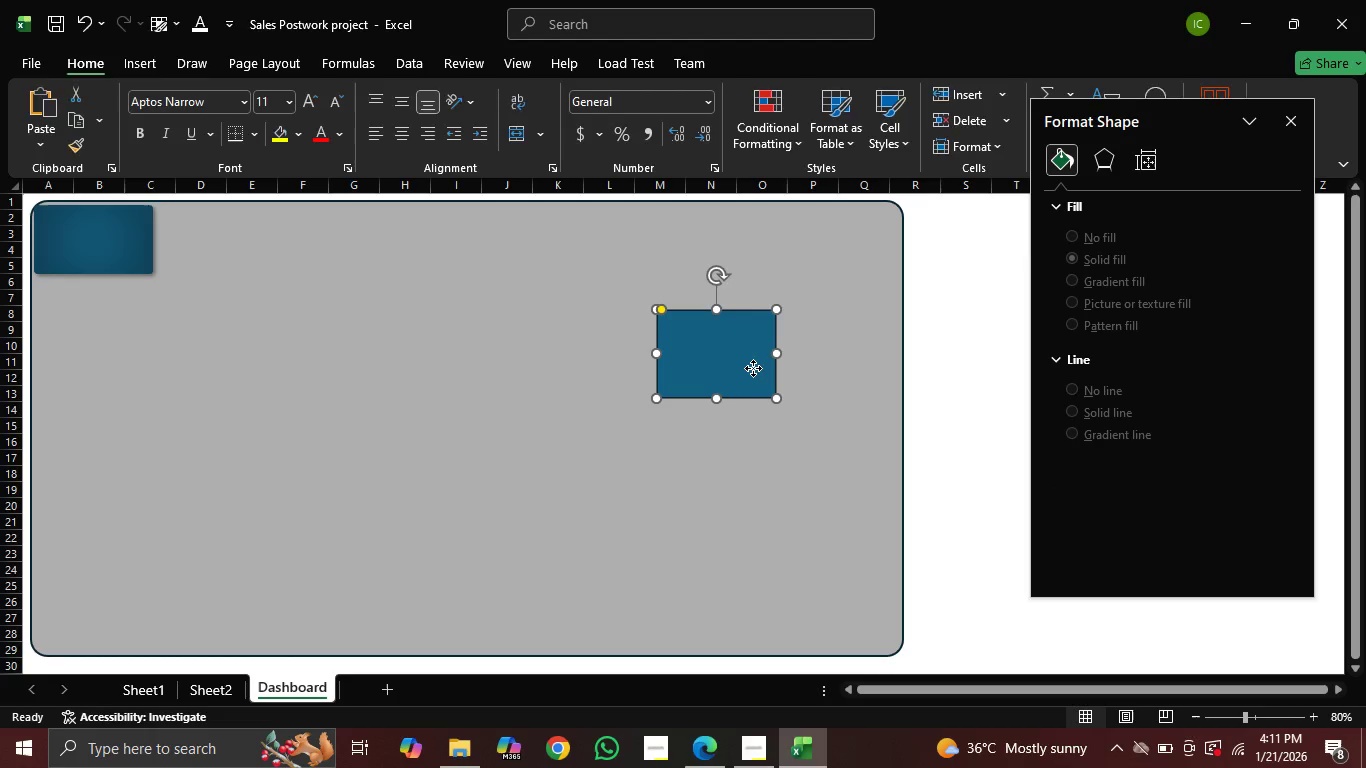 
key(Backspace)
 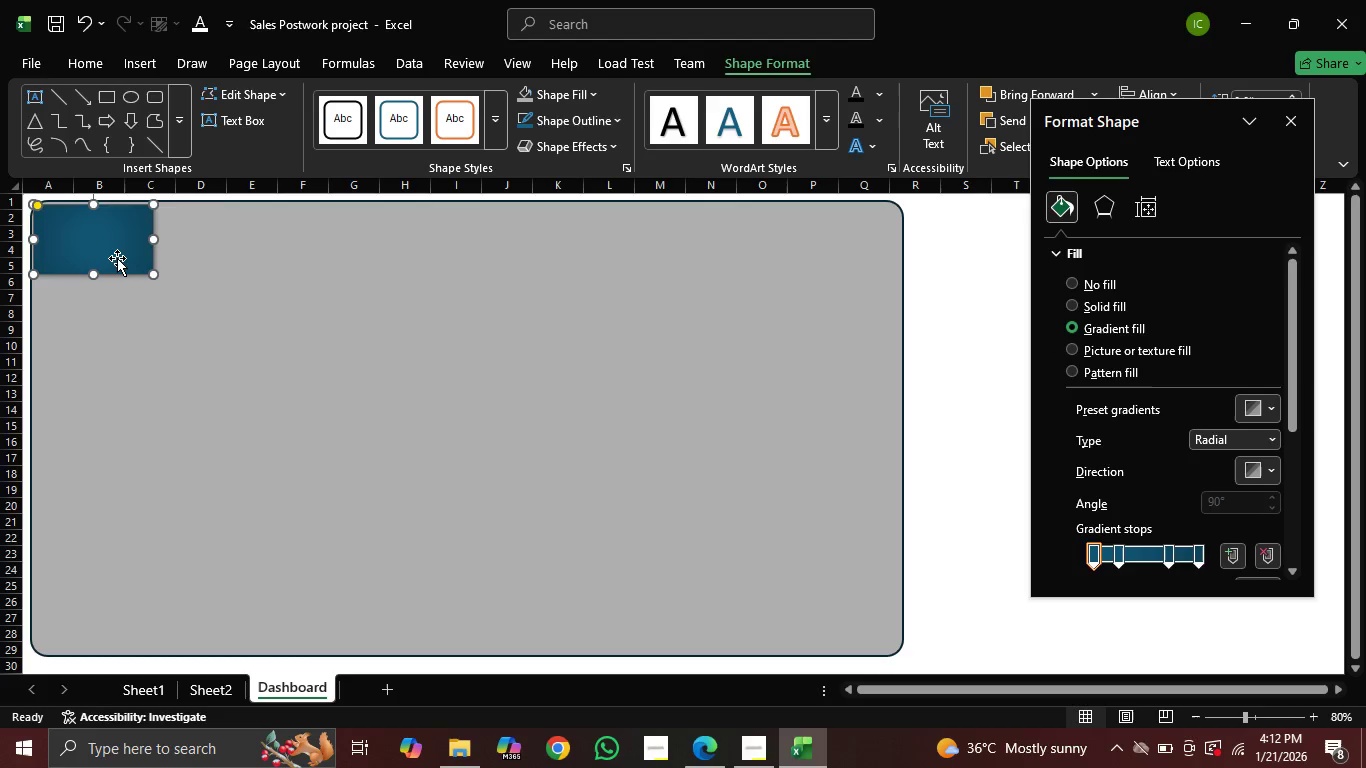 
wait(5.58)
 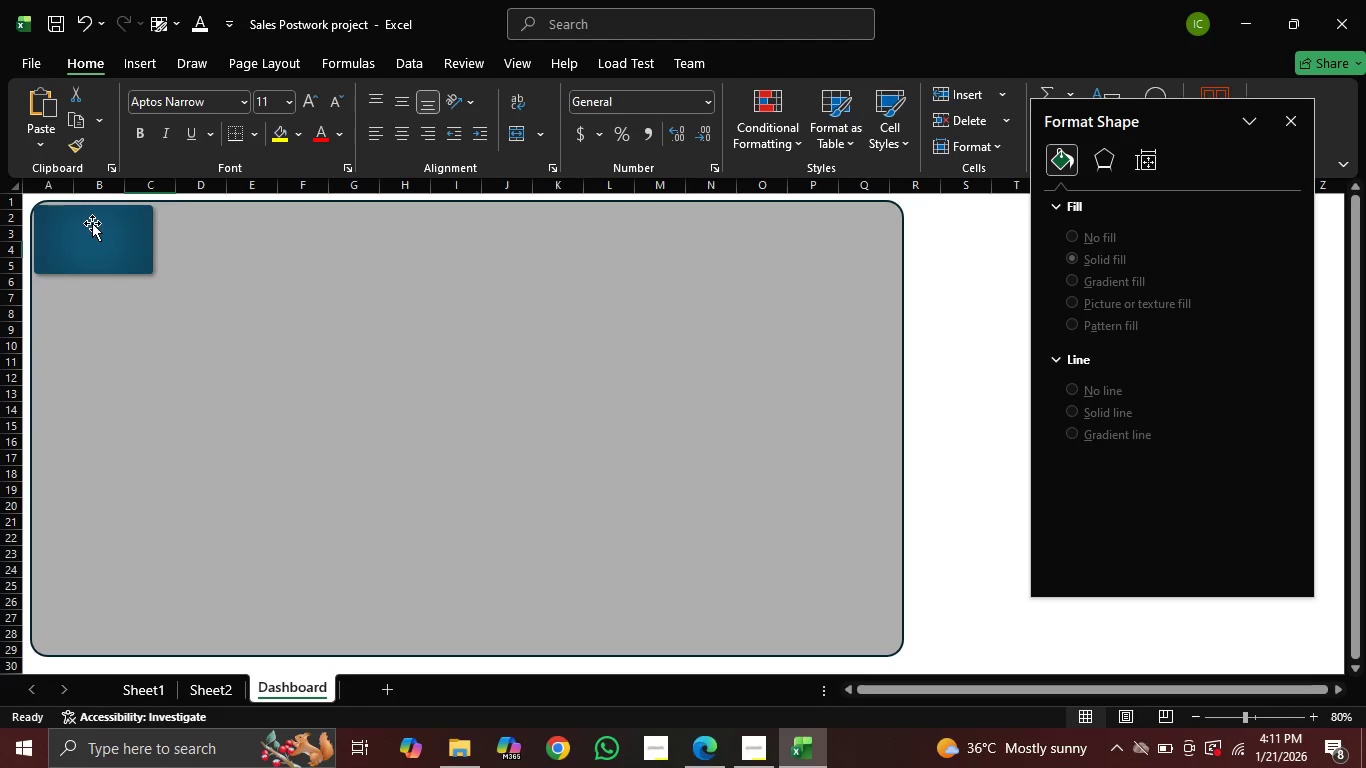 
key(Control+C)
 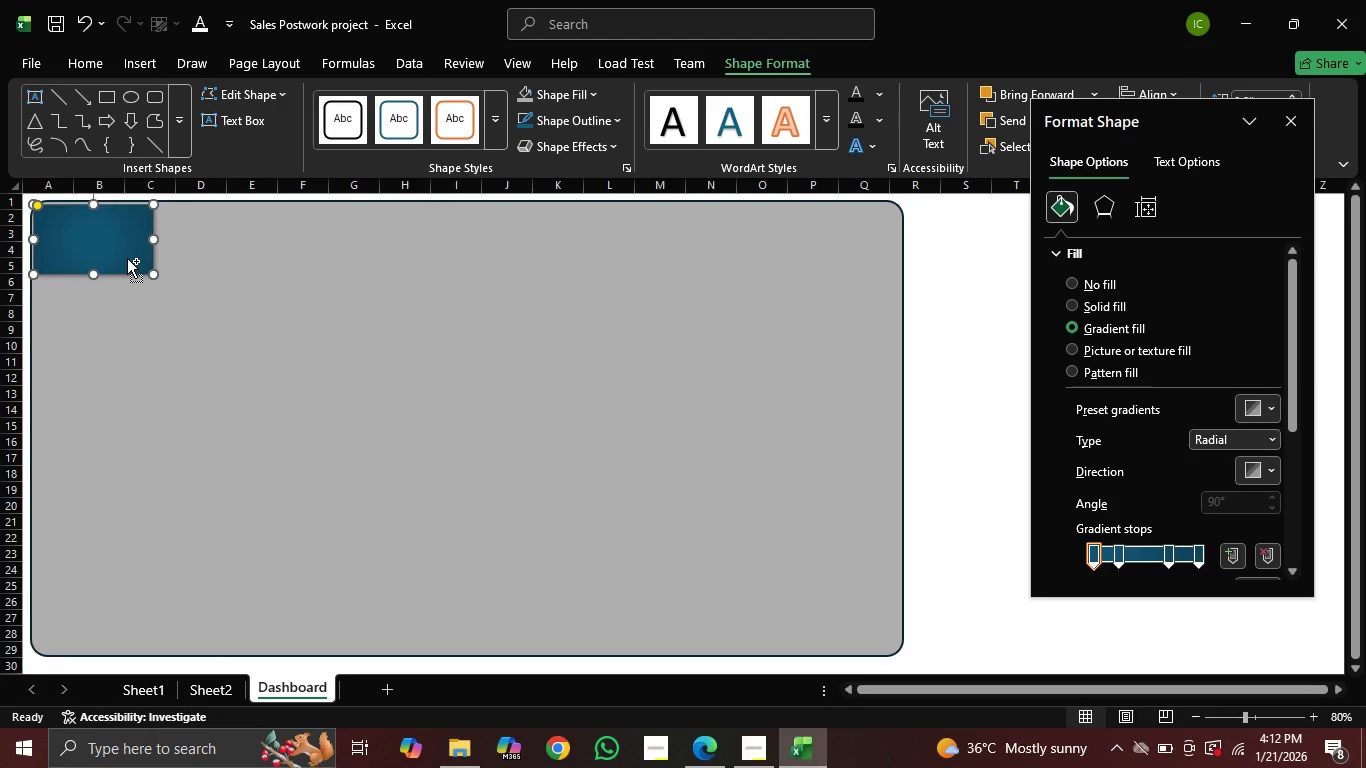 
key(Control+D)
 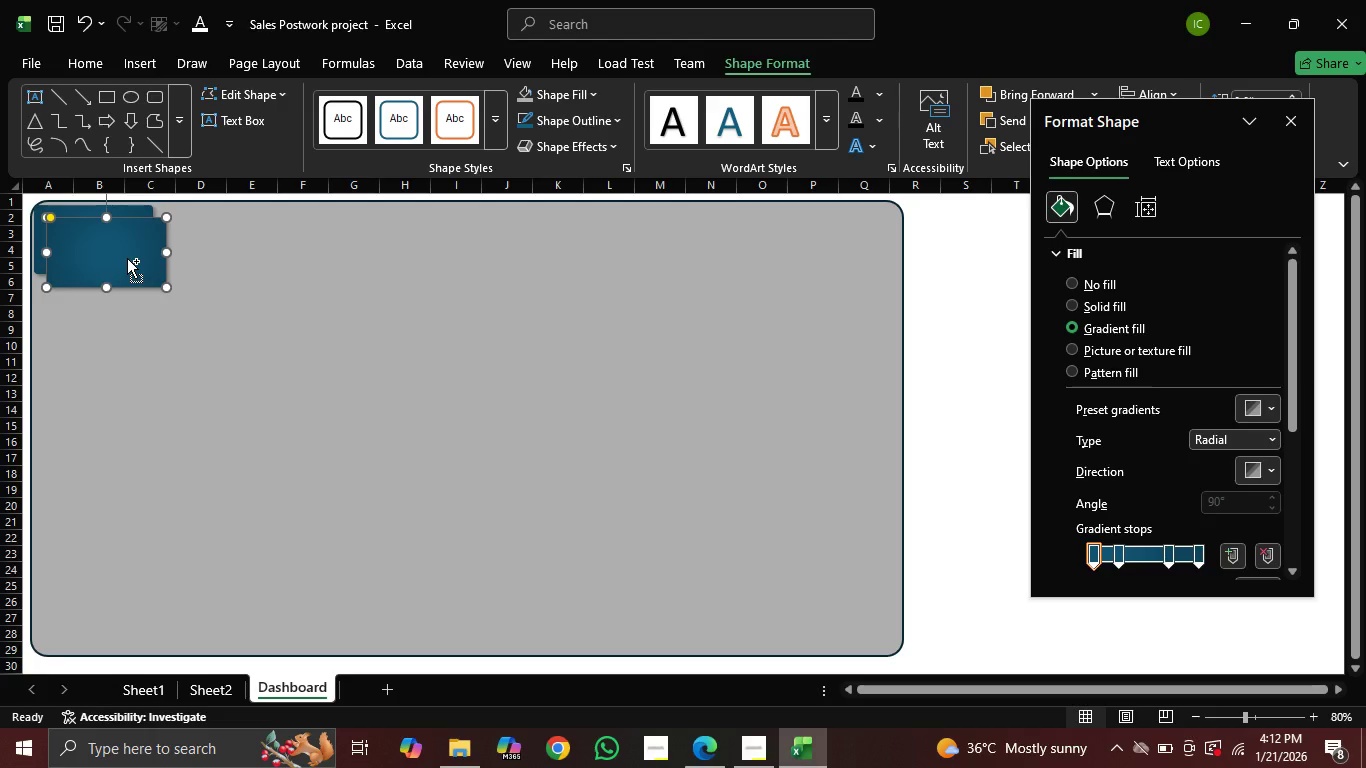 
key(Control+D)
 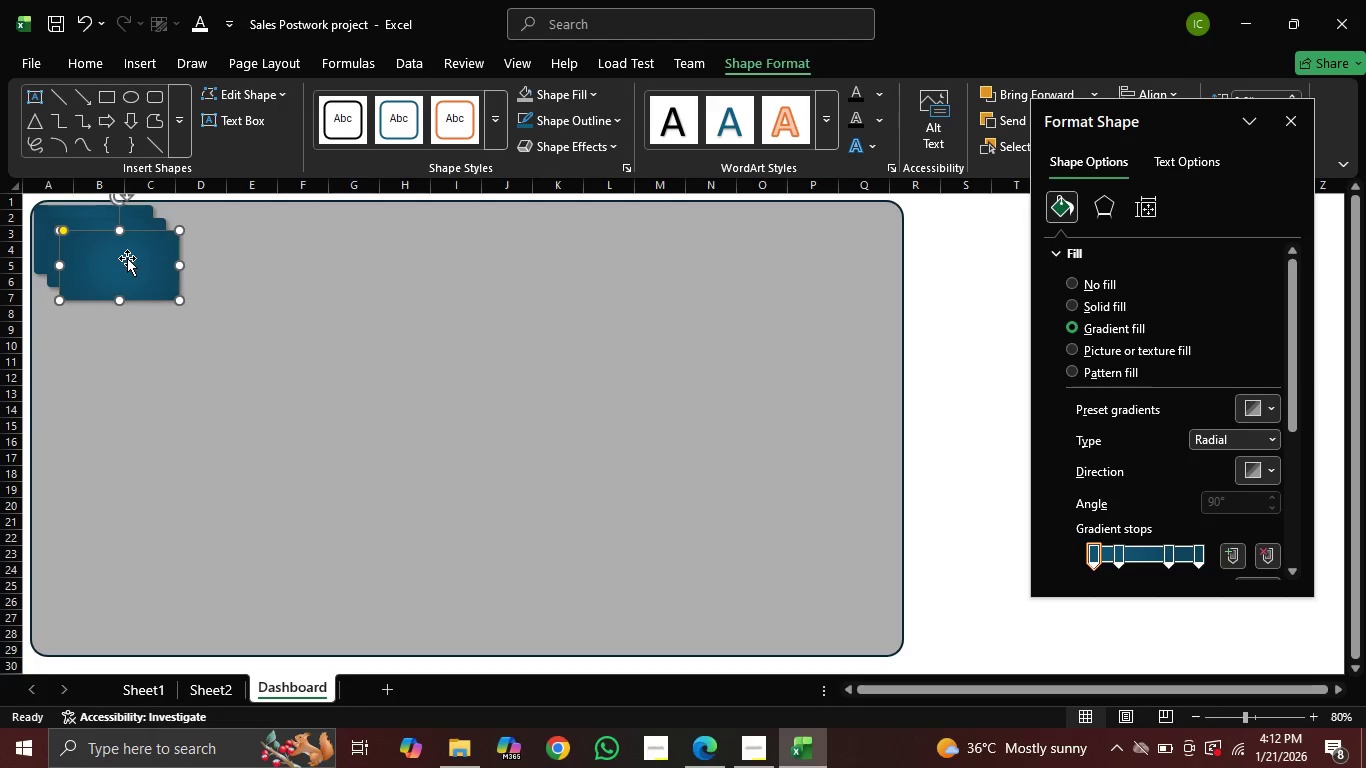 
left_click_drag(start_coordinate=[127, 258], to_coordinate=[347, 301])
 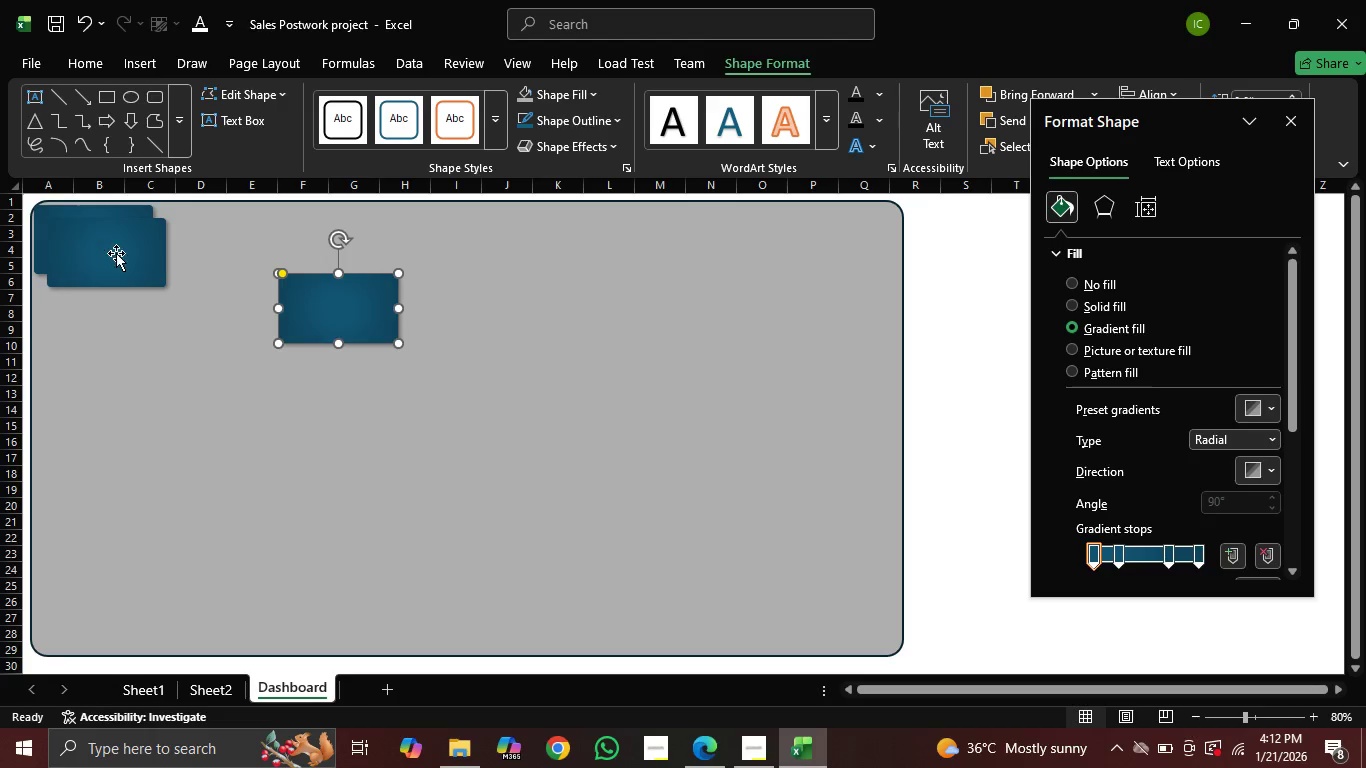 
left_click_drag(start_coordinate=[117, 250], to_coordinate=[103, 309])
 